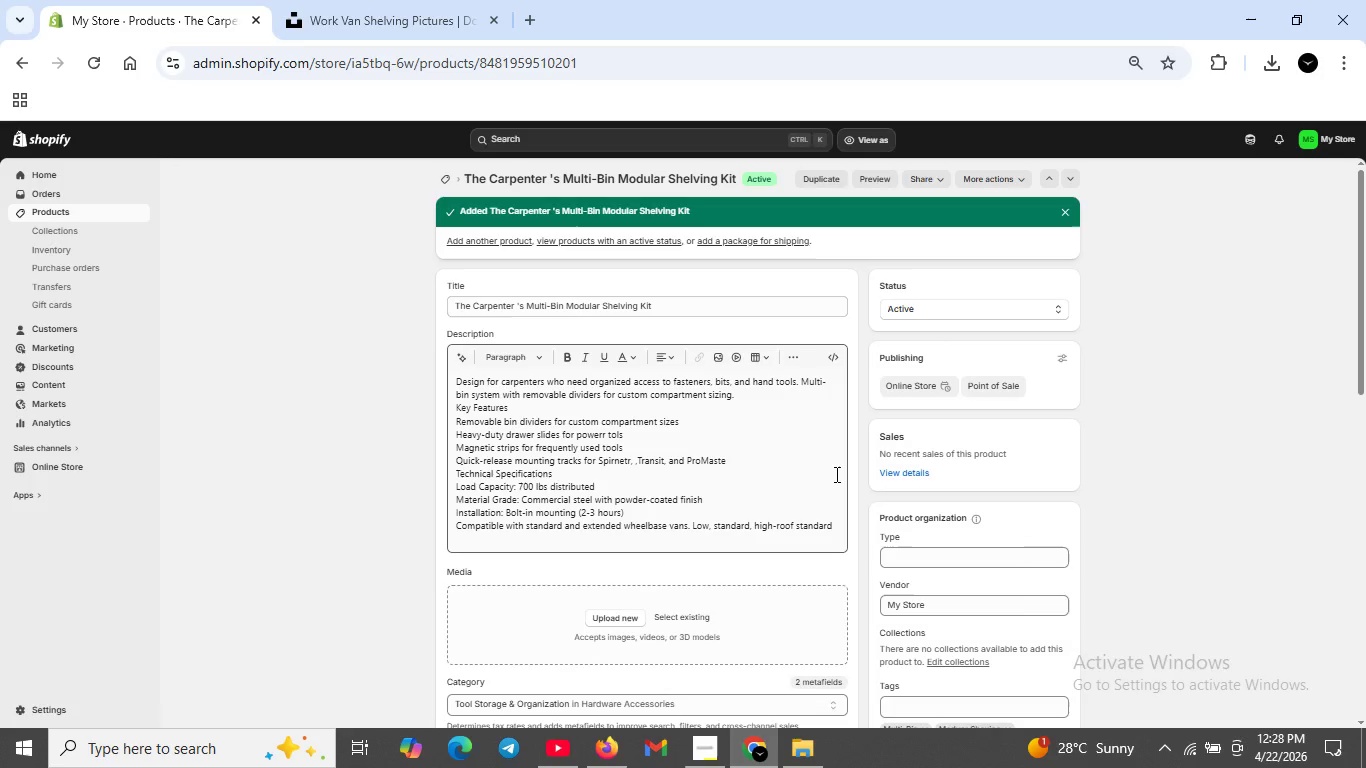 
left_click([832, 536])
 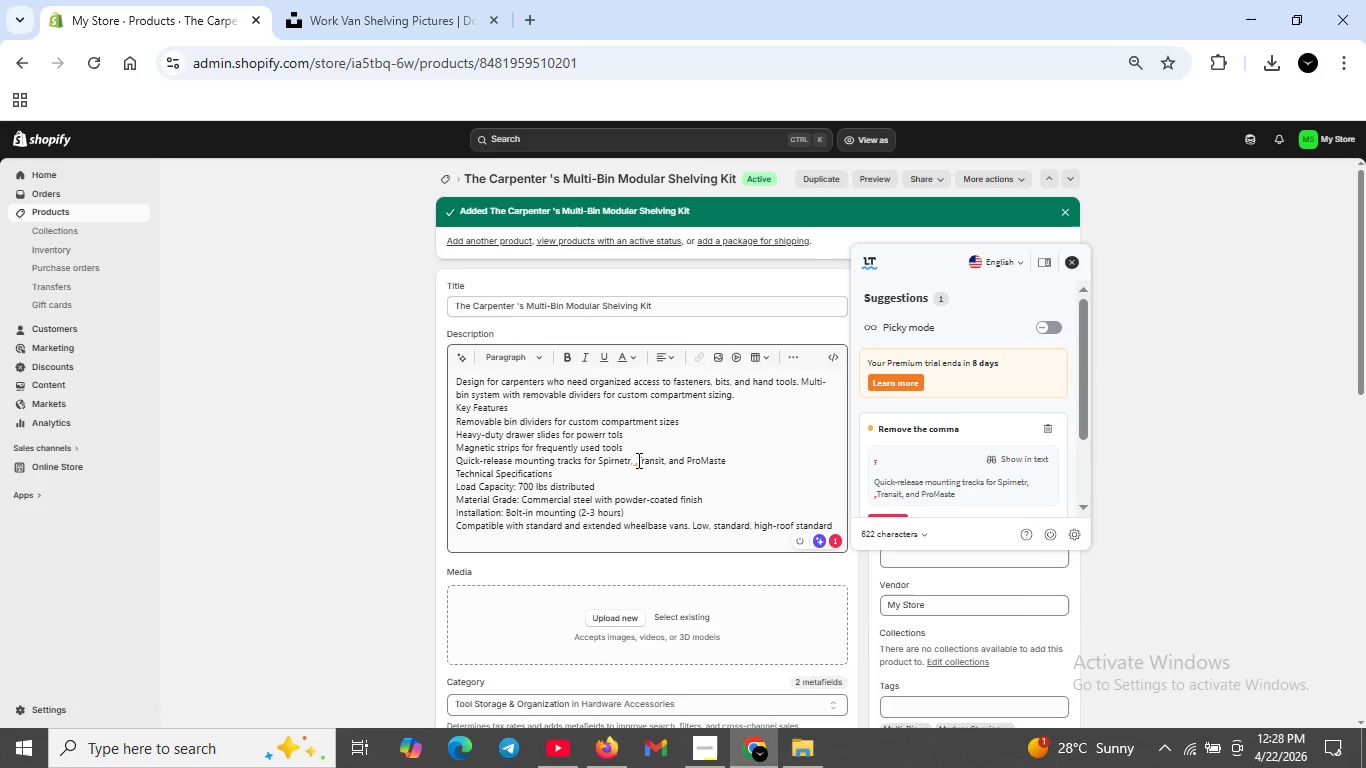 
left_click([637, 460])
 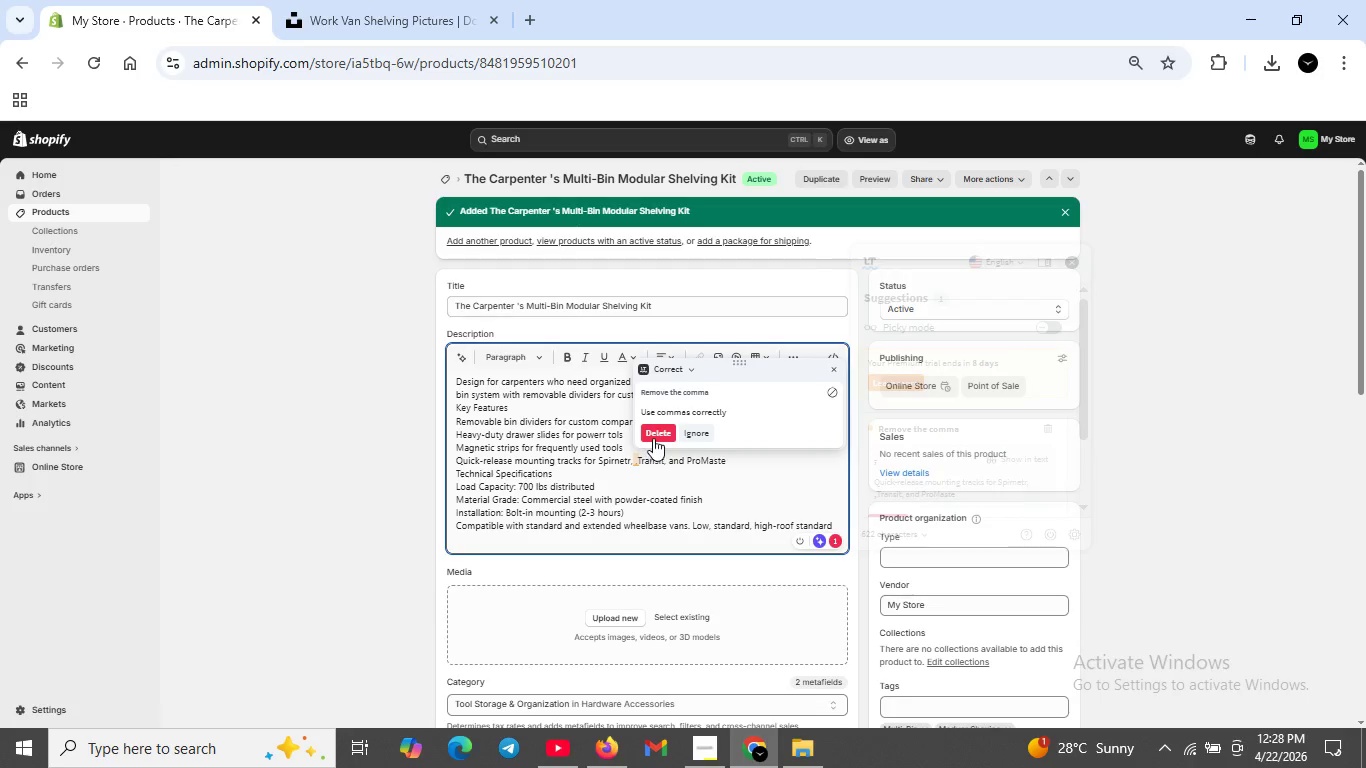 
left_click([653, 438])
 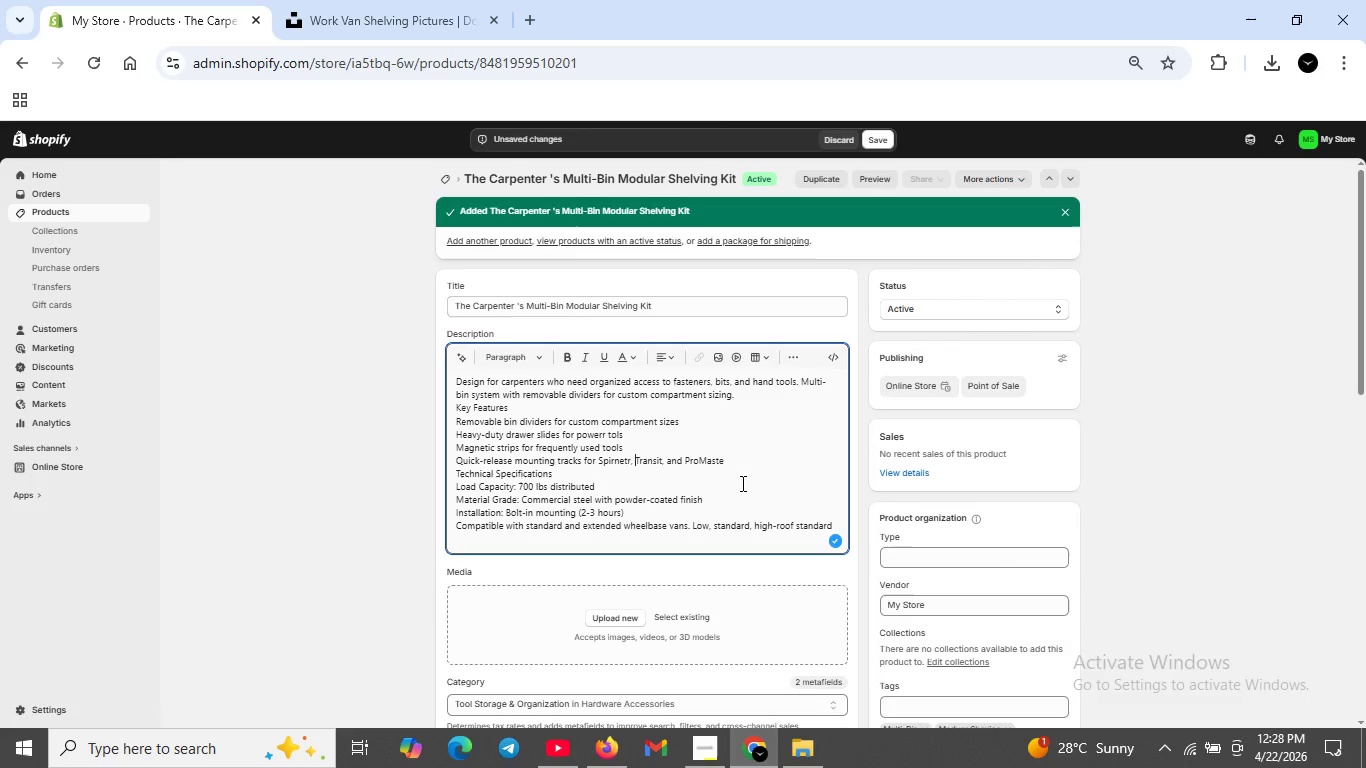 
scroll: coordinate [747, 473], scroll_direction: down, amount: 1.0
 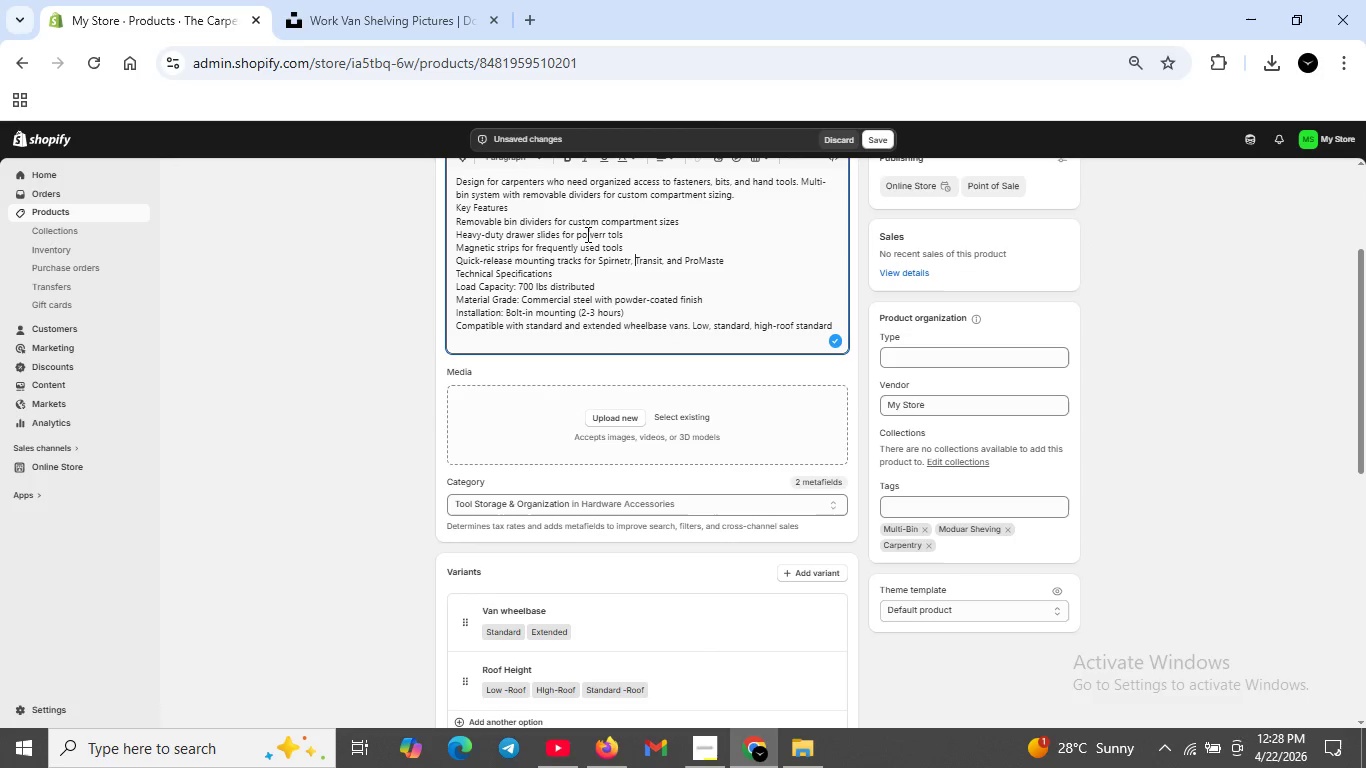 
left_click([415, 19])
 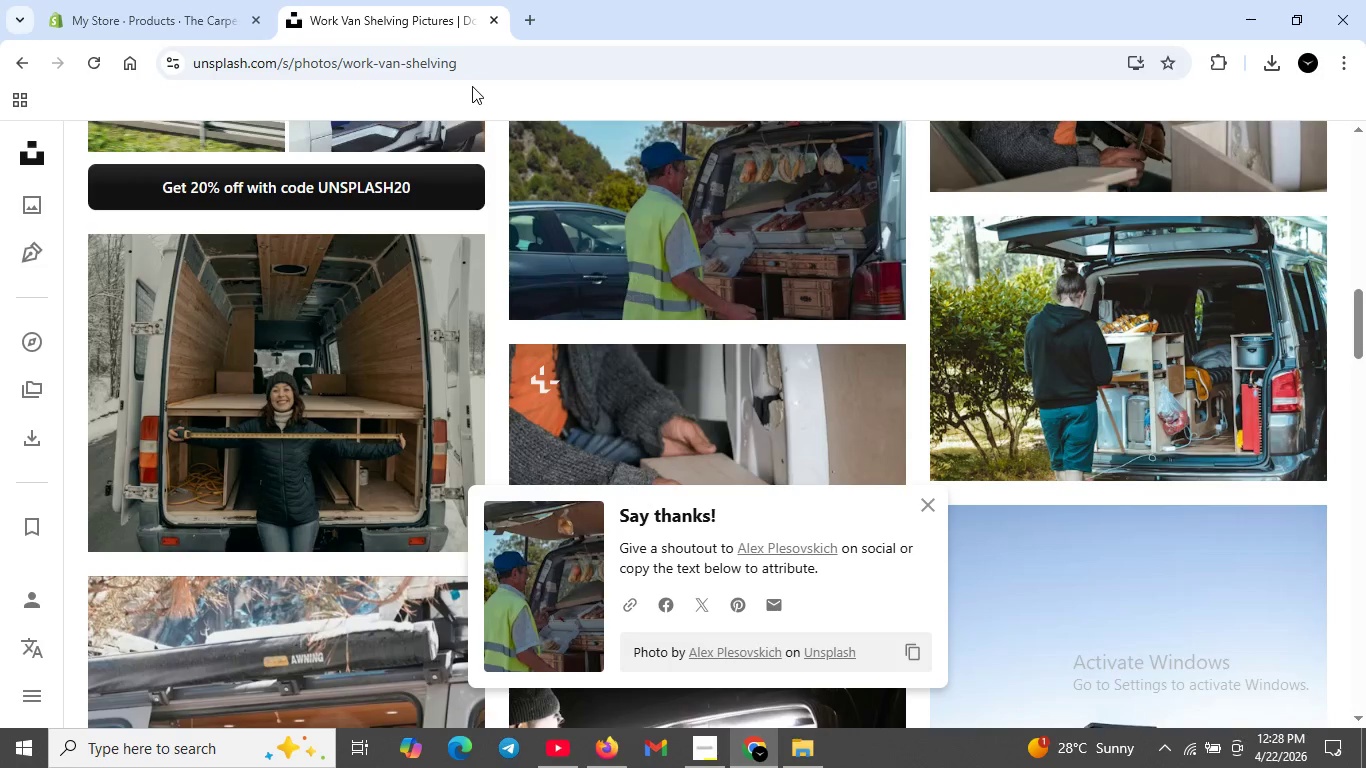 
scroll: coordinate [407, 172], scroll_direction: up, amount: 17.0
 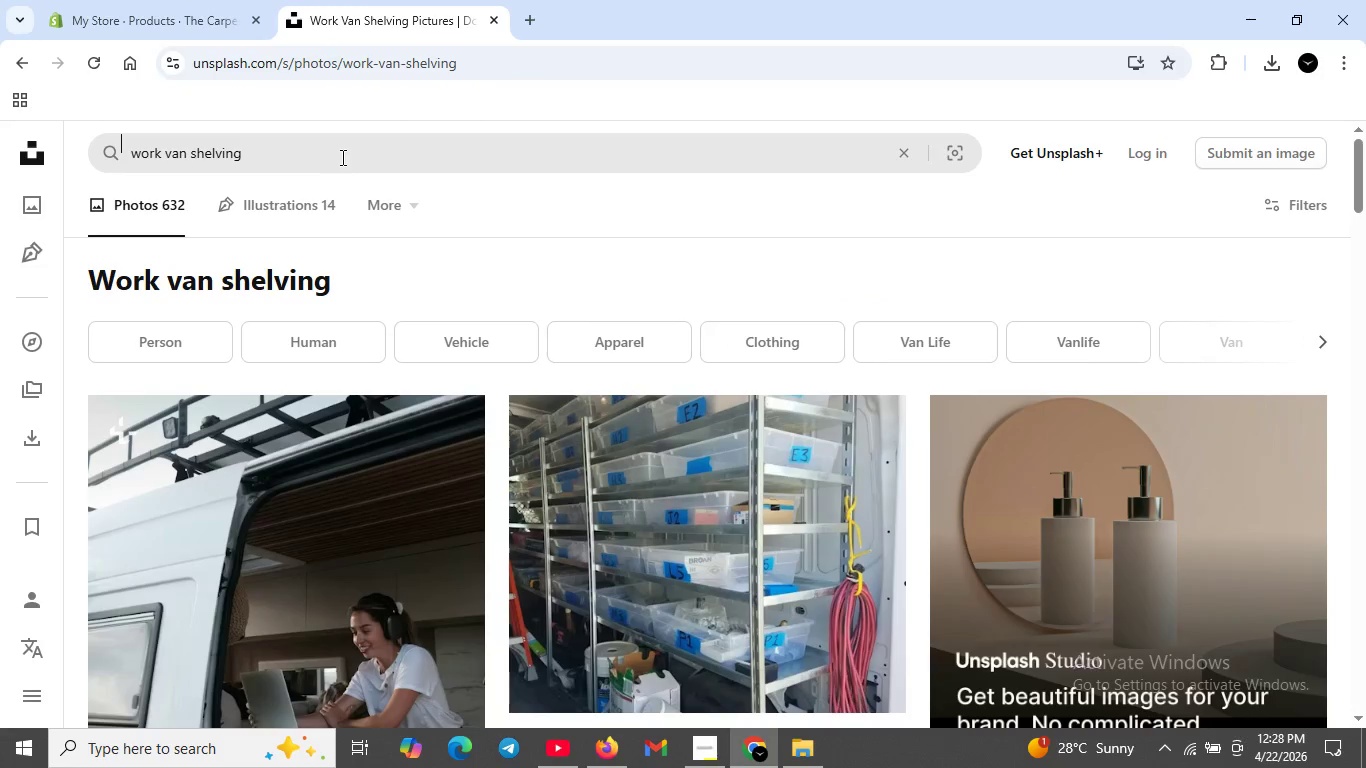 
left_click_drag(start_coordinate=[341, 157], to_coordinate=[86, 148])
 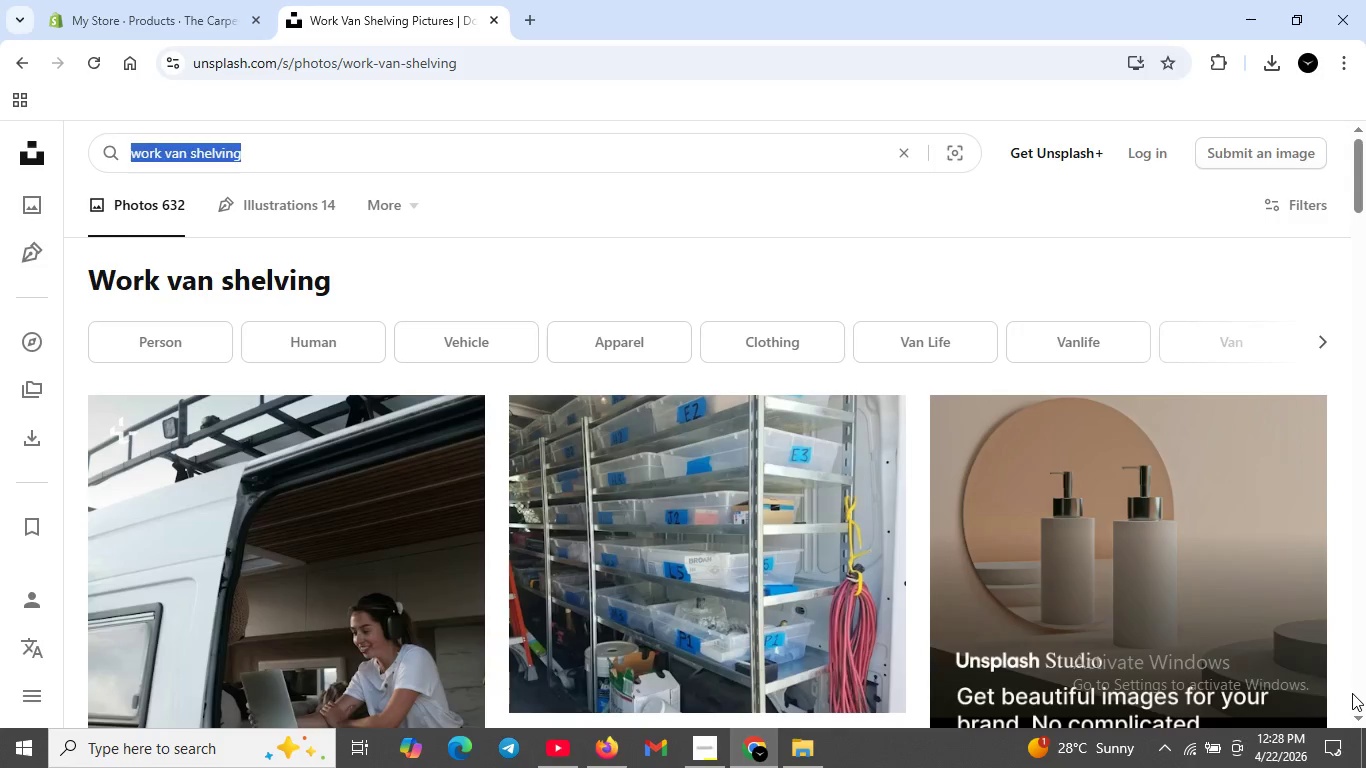 
key(Backspace)
type(caroenter )
key(Backspace)
key(Backspace)
key(Backspace)
key(Backspace)
key(Backspace)
key(Backspace)
key(Backspace)
type(penter van tioo)
key(Backspace)
key(Backspace)
key(Backspace)
type(ool organisation)
 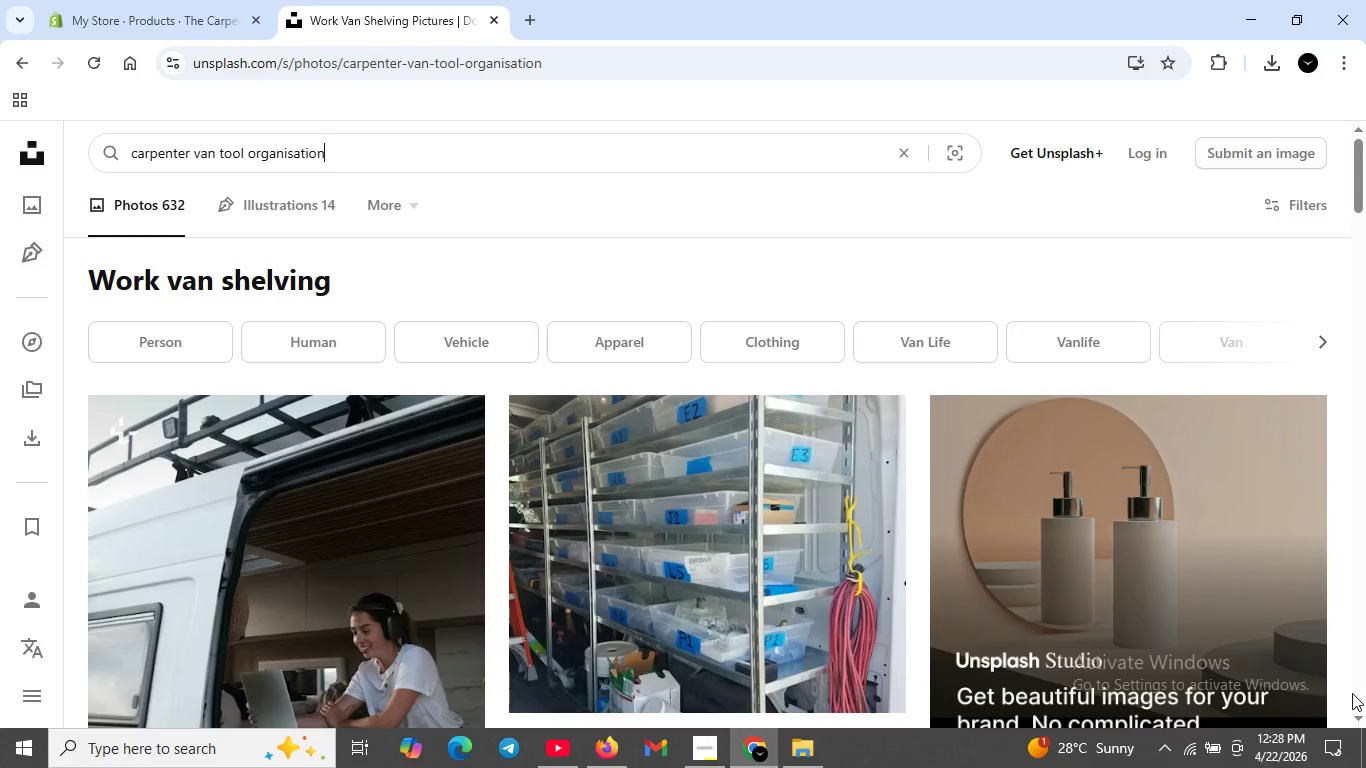 
key(Enter)
 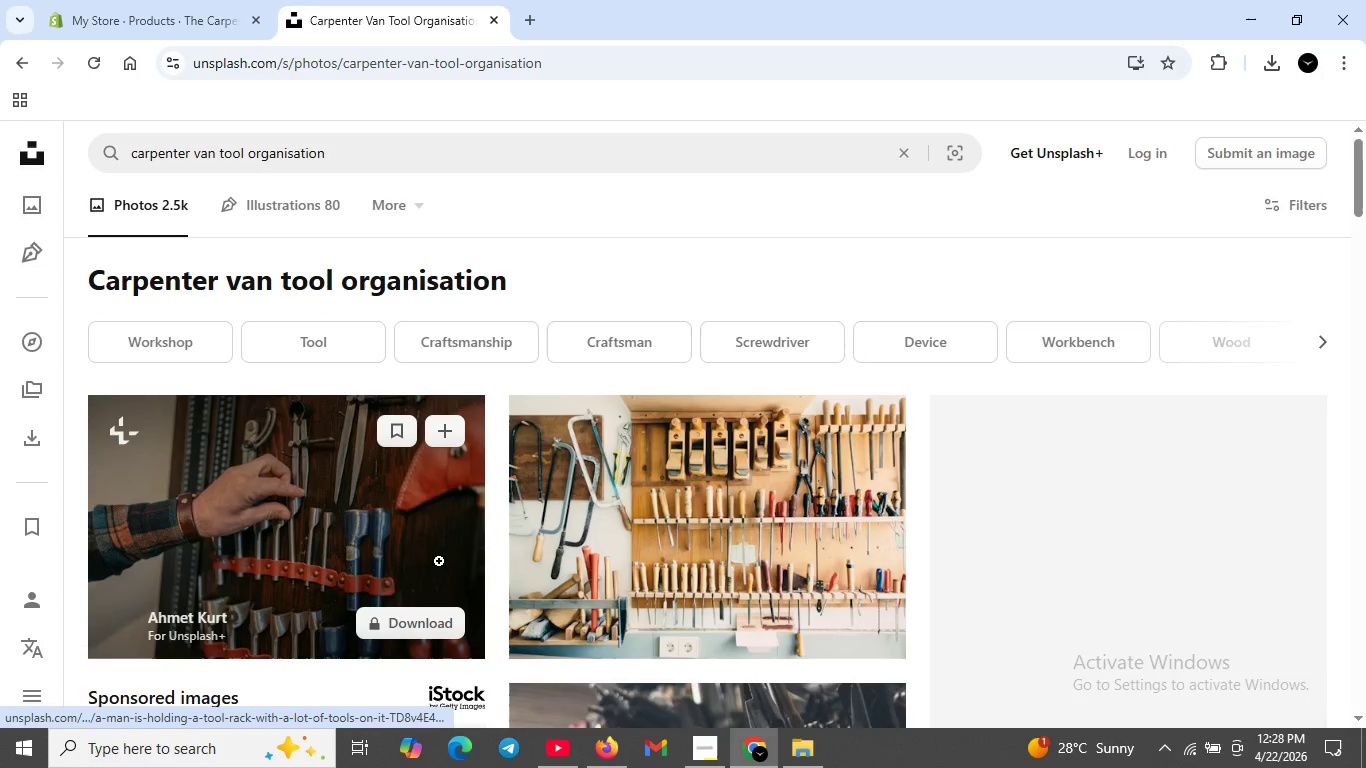 
scroll: coordinate [662, 588], scroll_direction: none, amount: 0.0
 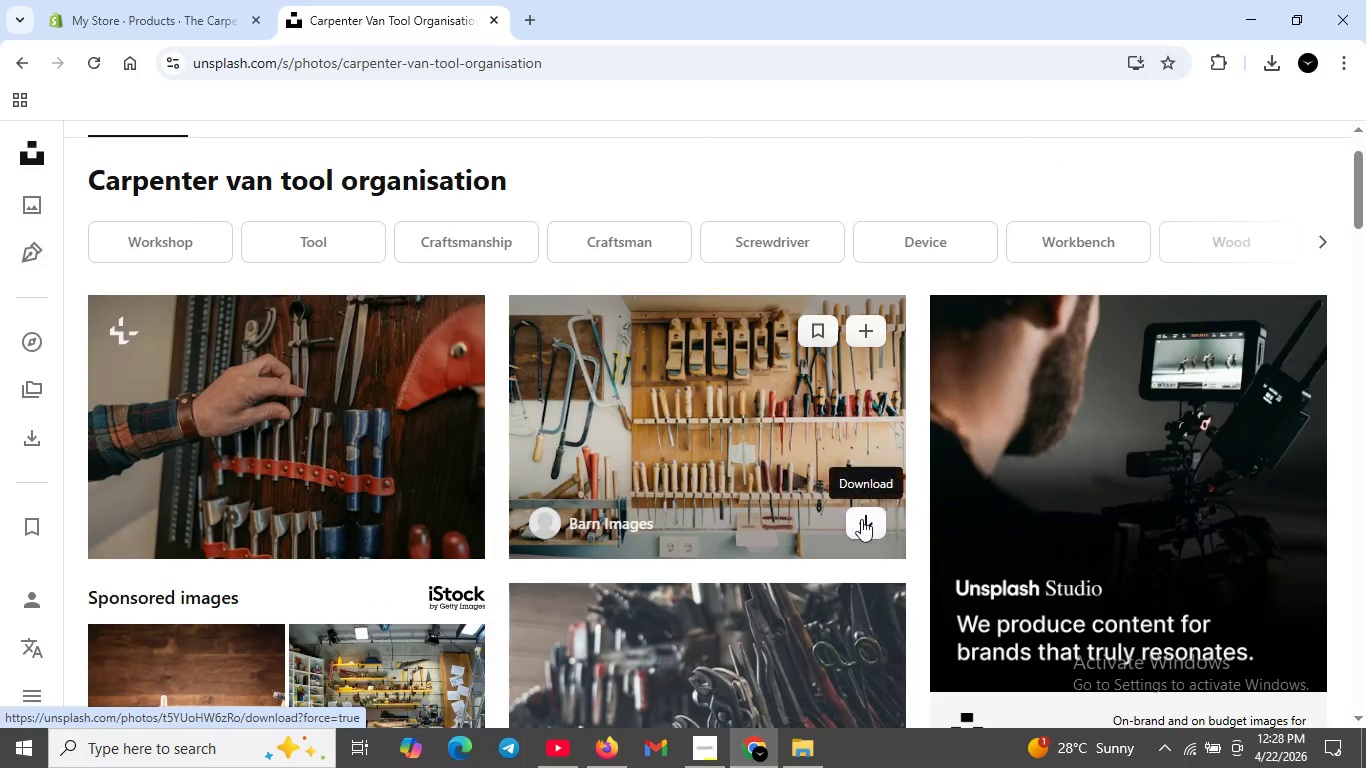 
left_click([864, 518])
 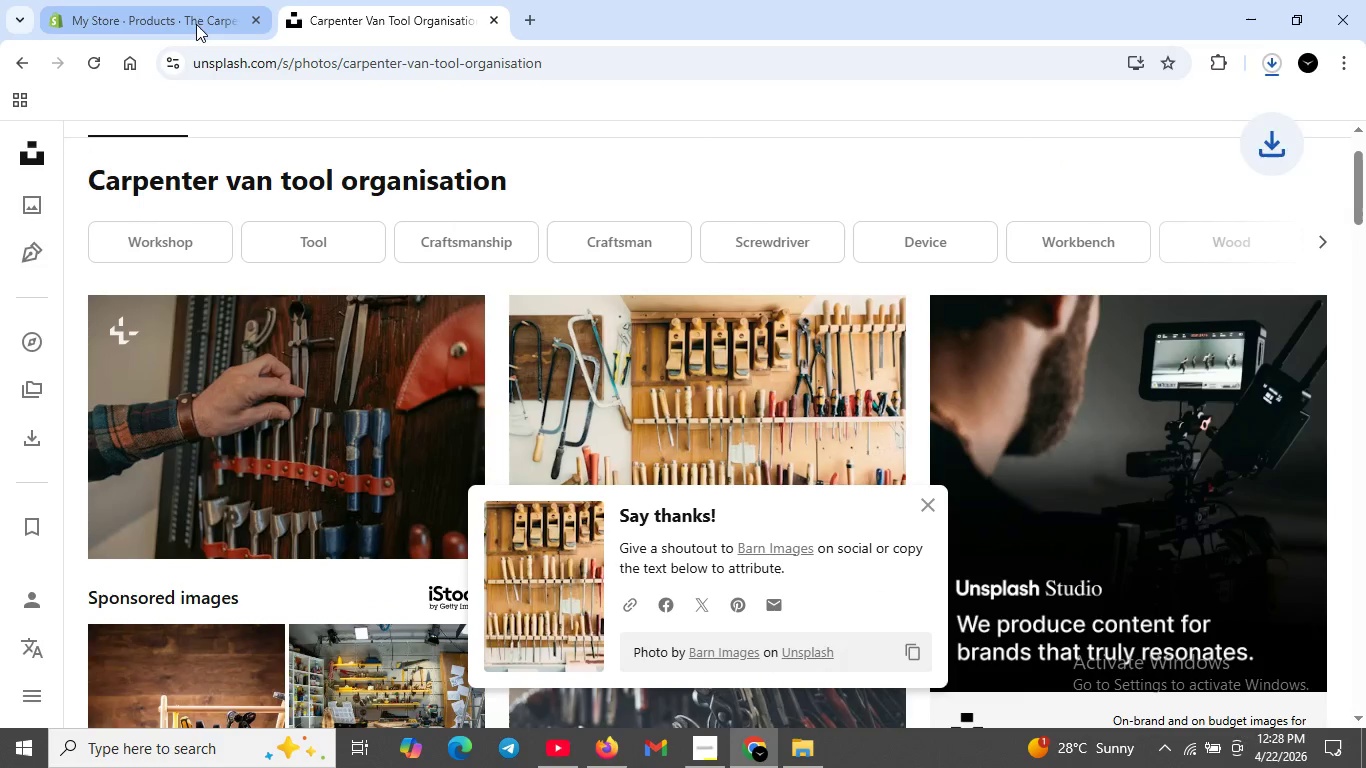 
left_click([193, 18])
 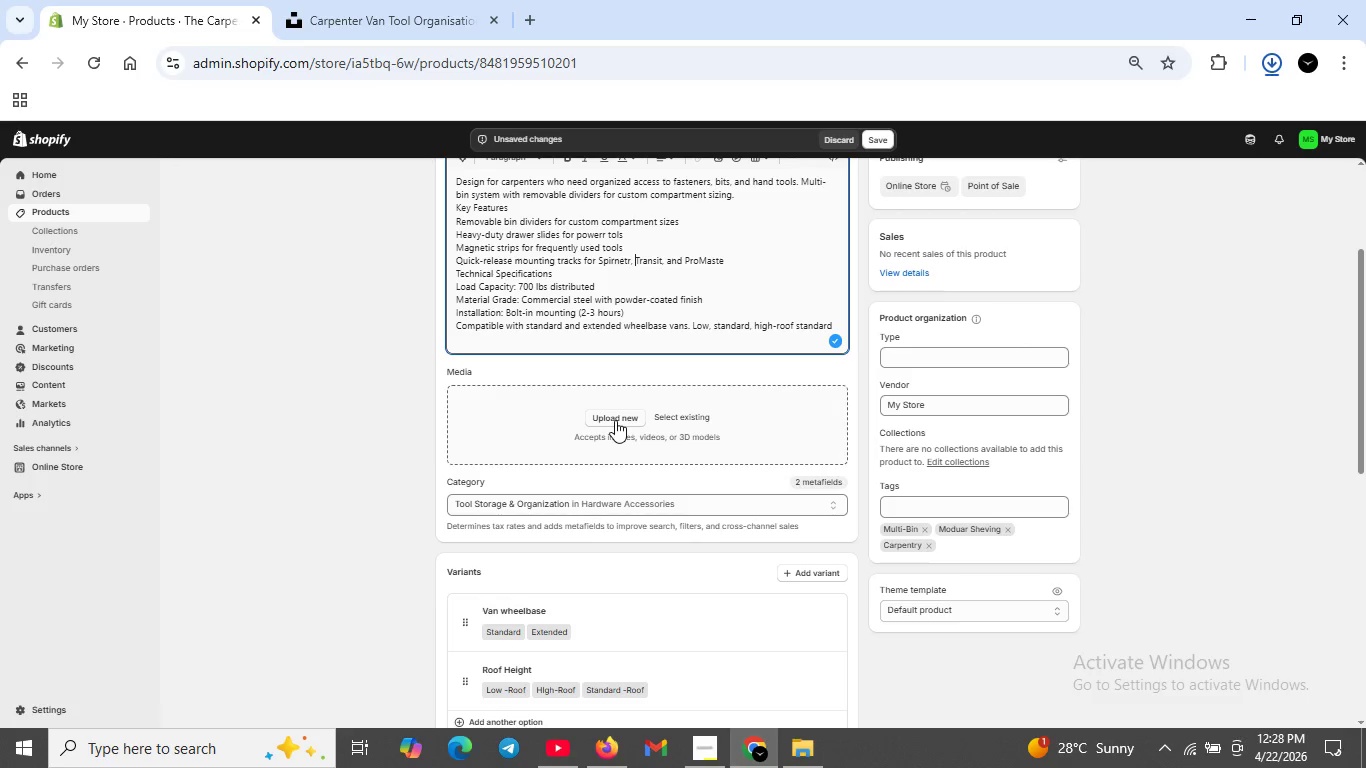 
left_click([615, 420])
 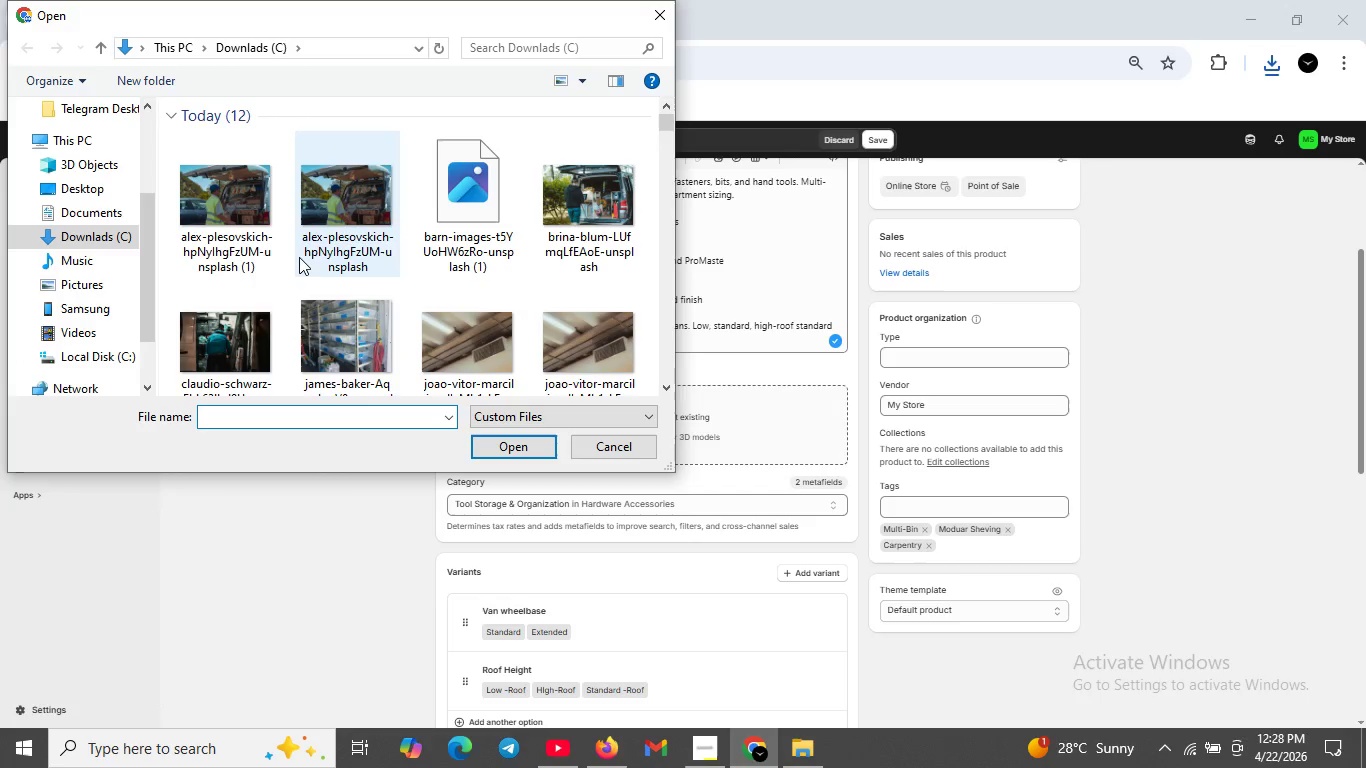 
scroll: coordinate [461, 315], scroll_direction: up, amount: 6.0
 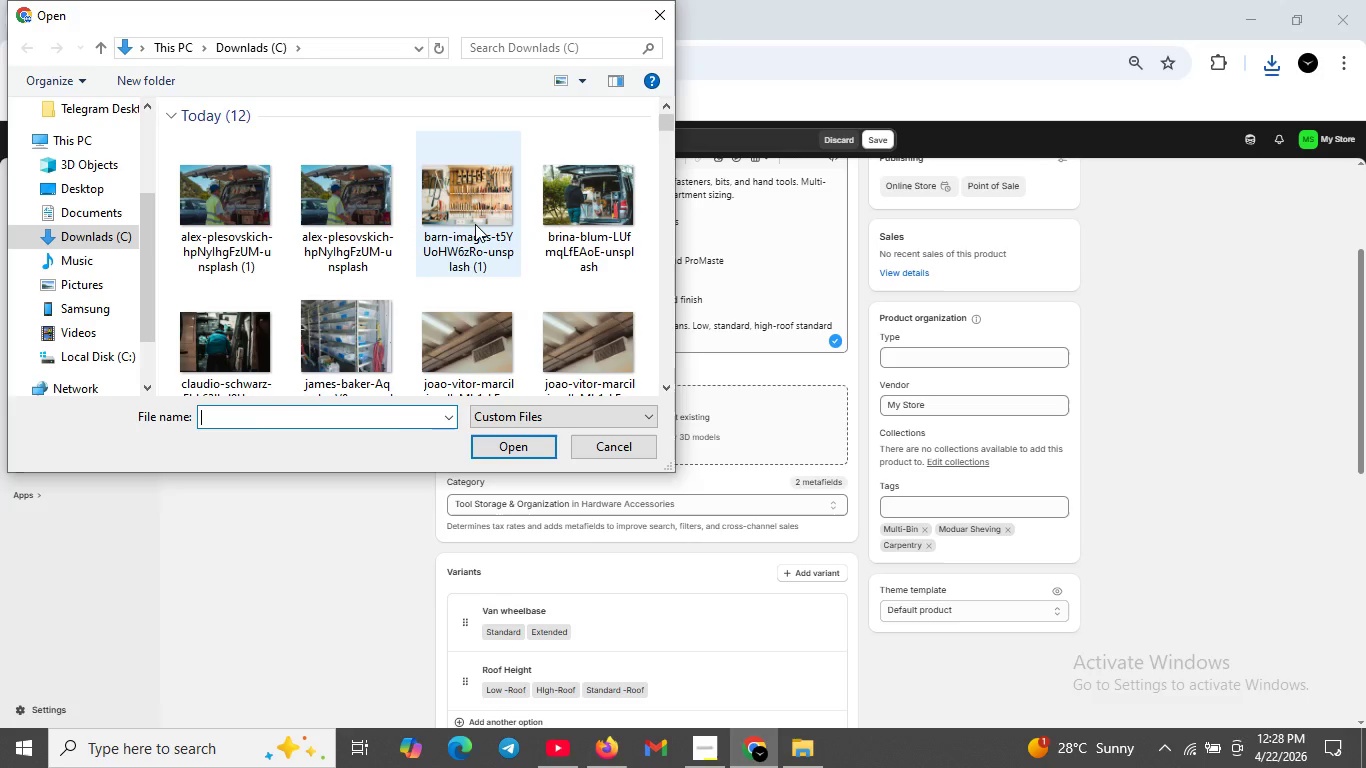 
left_click([475, 224])
 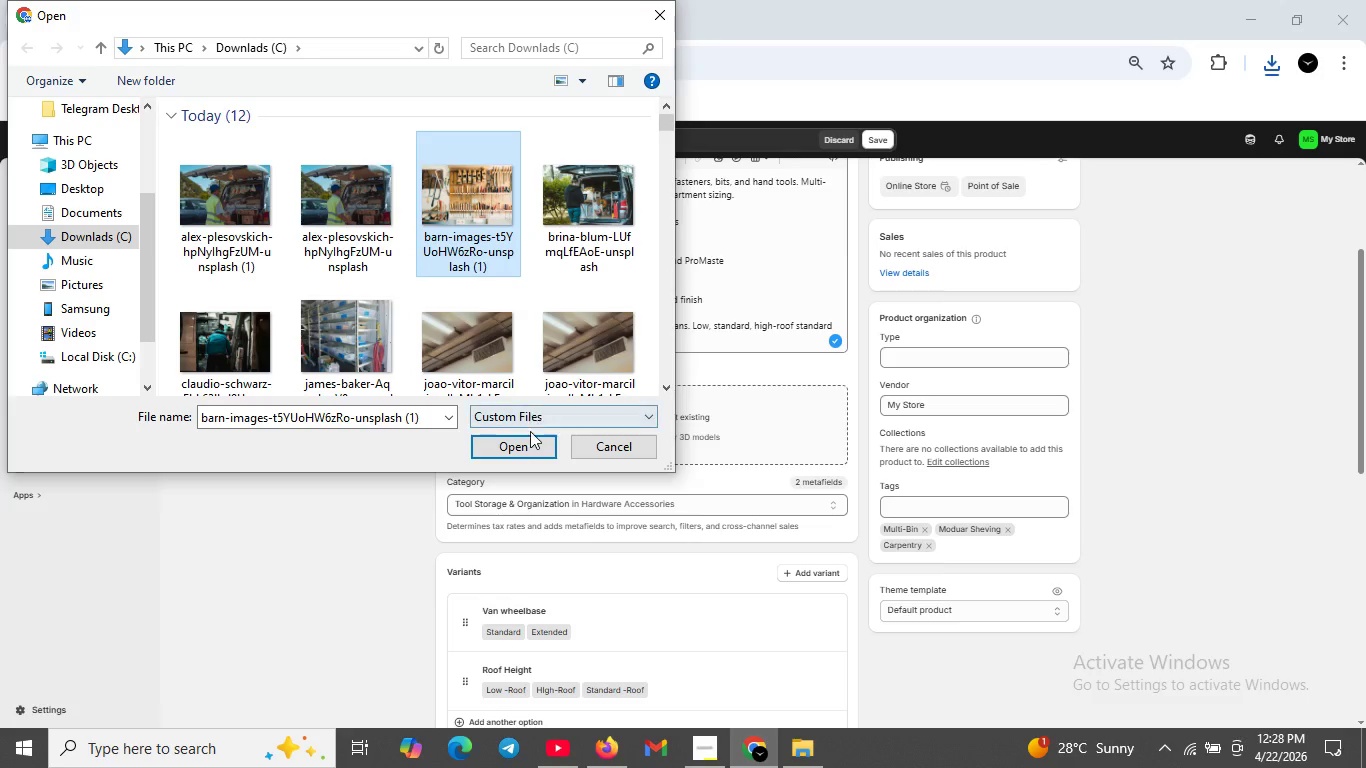 
left_click([530, 432])
 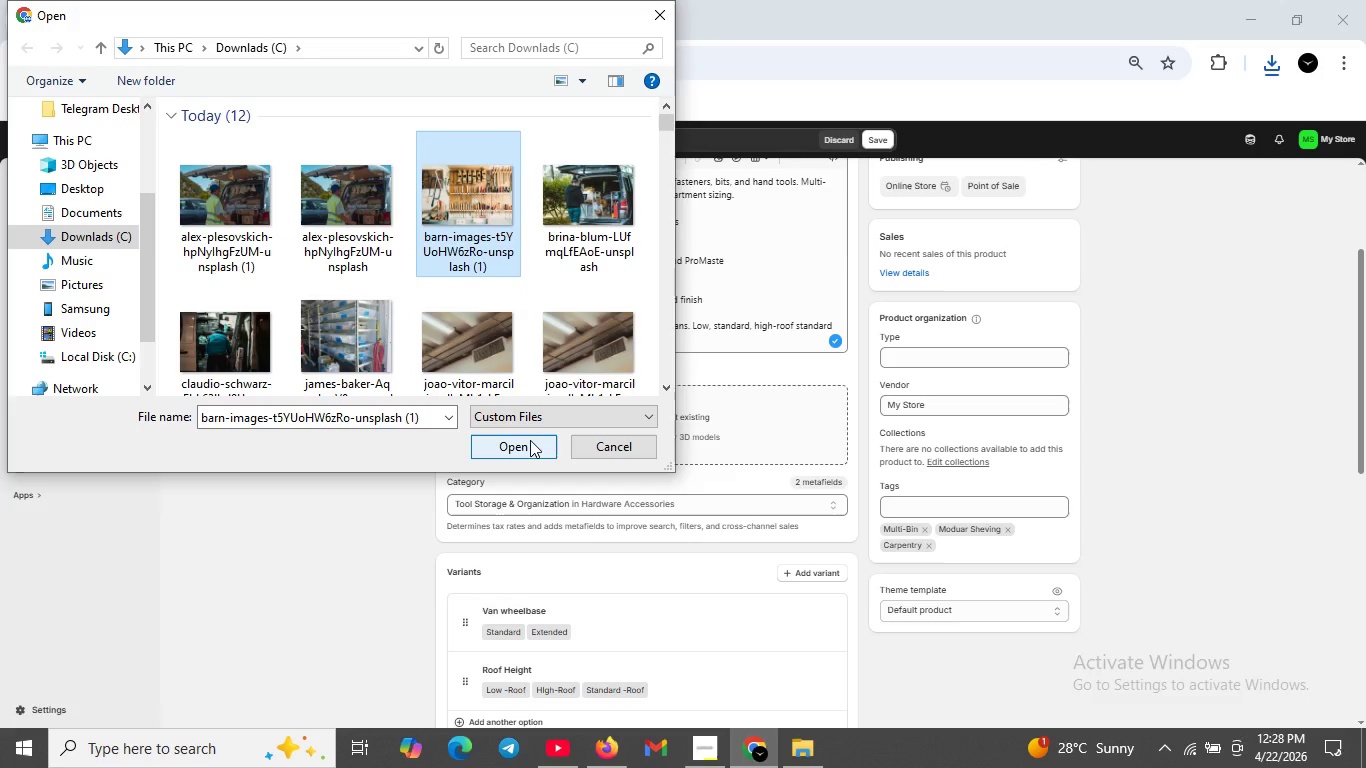 
left_click([530, 440])
 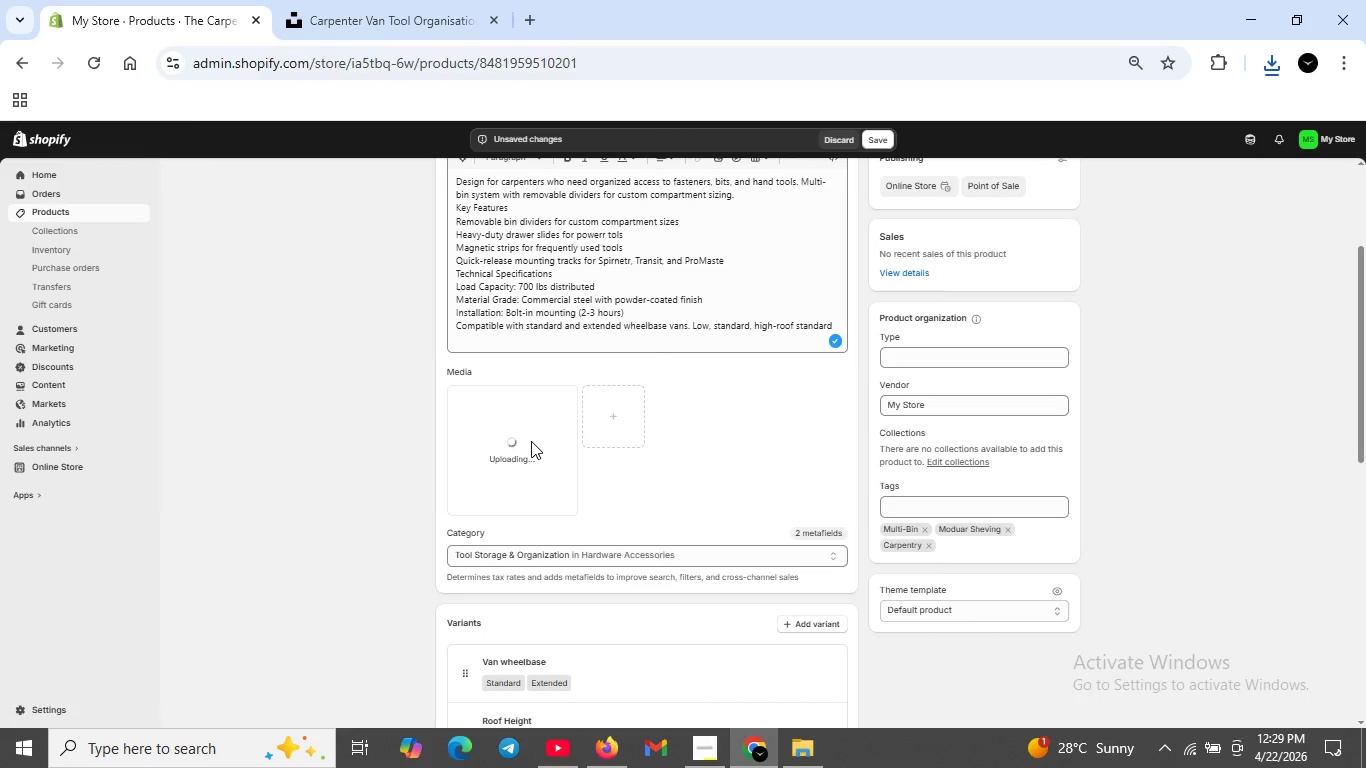 
wait(6.88)
 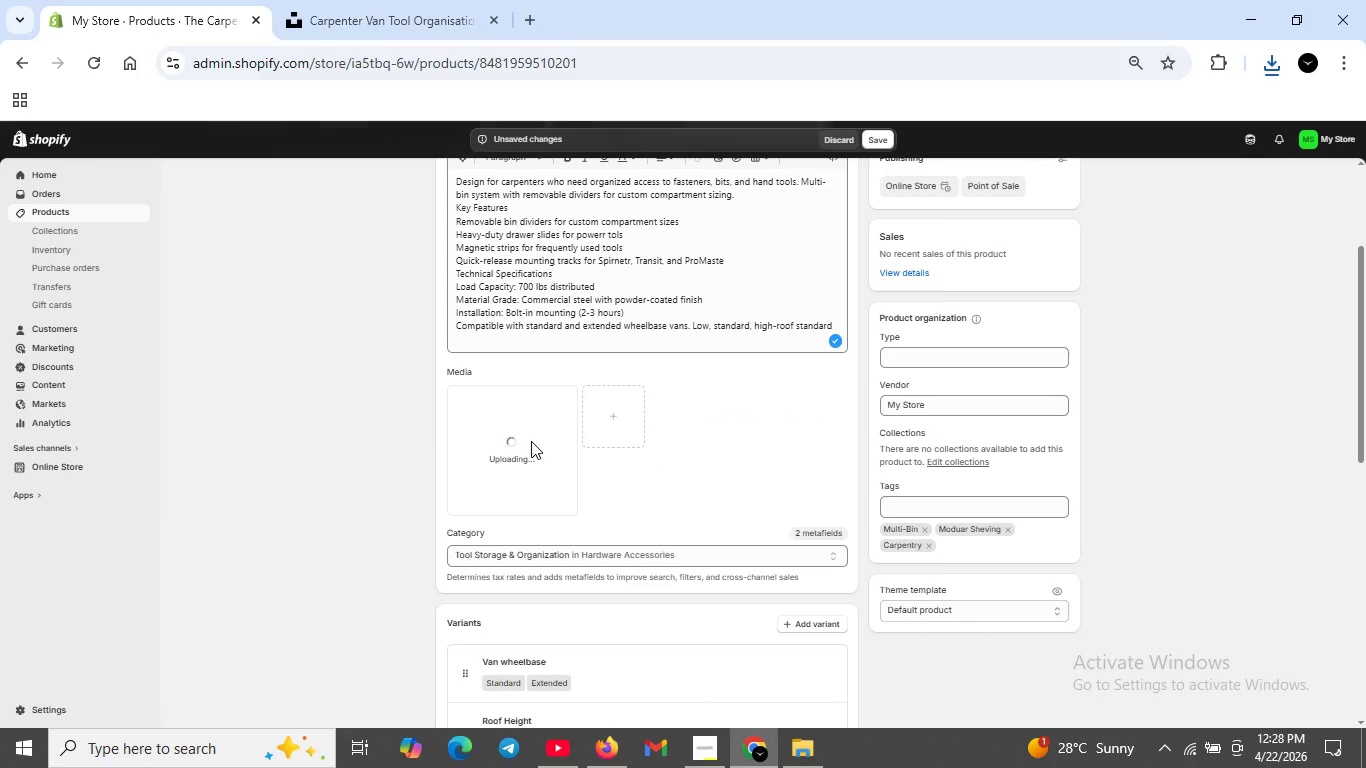 
scroll: coordinate [531, 441], scroll_direction: down, amount: 10.0
 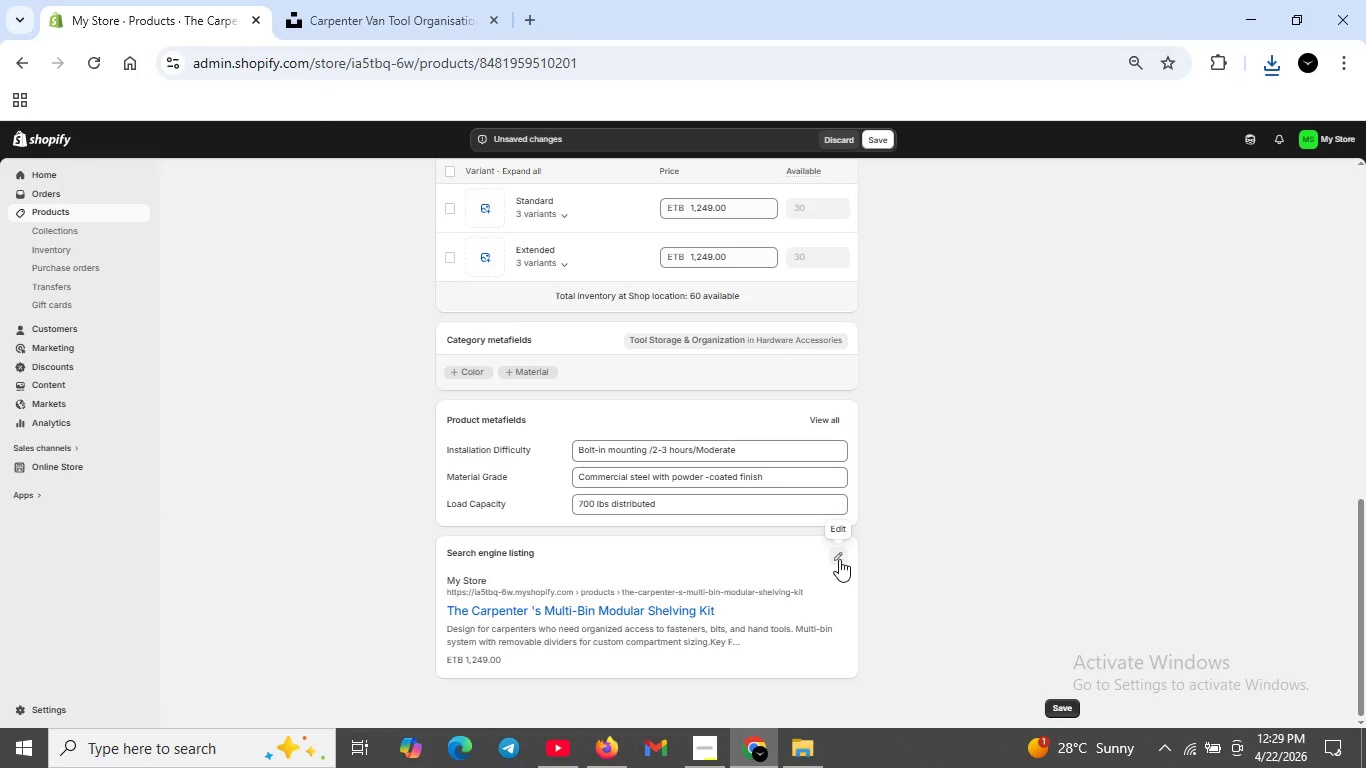 
left_click([839, 559])
 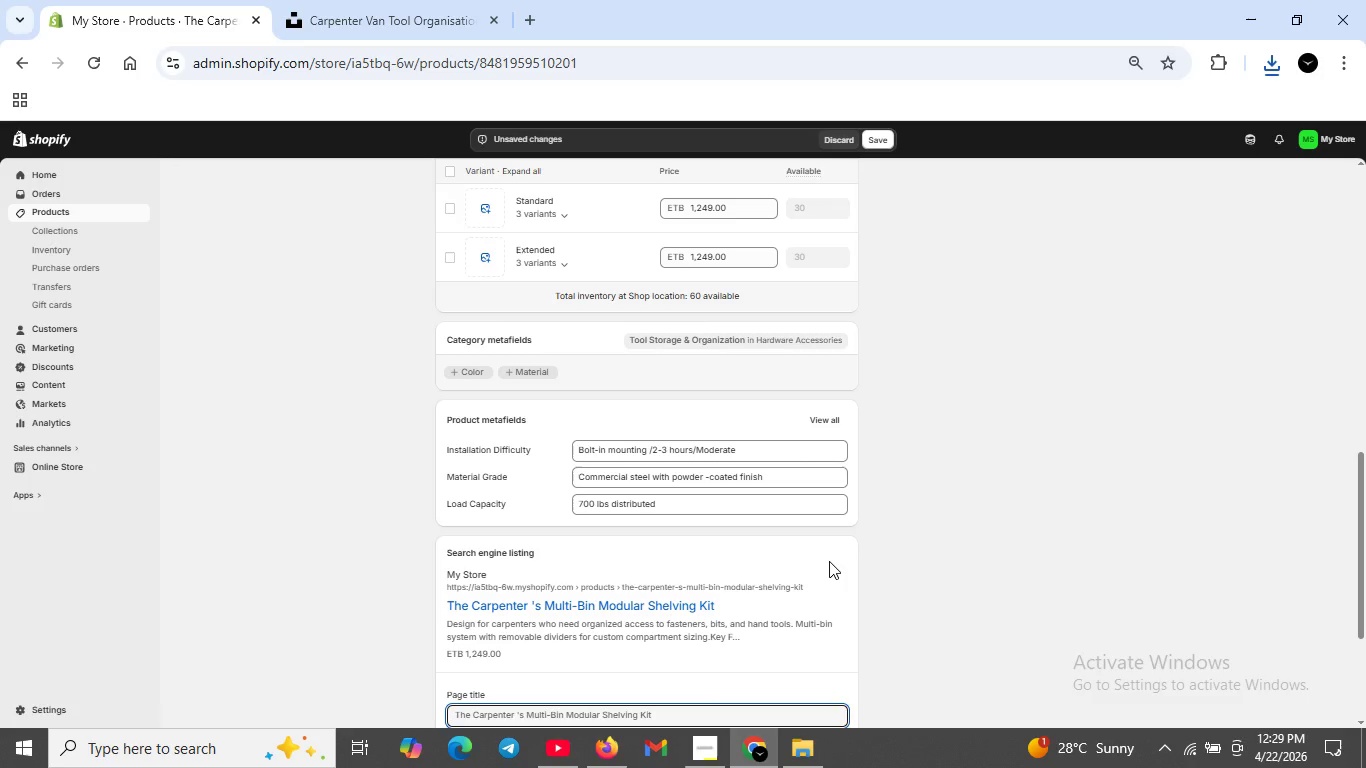 
scroll: coordinate [827, 563], scroll_direction: down, amount: 5.0
 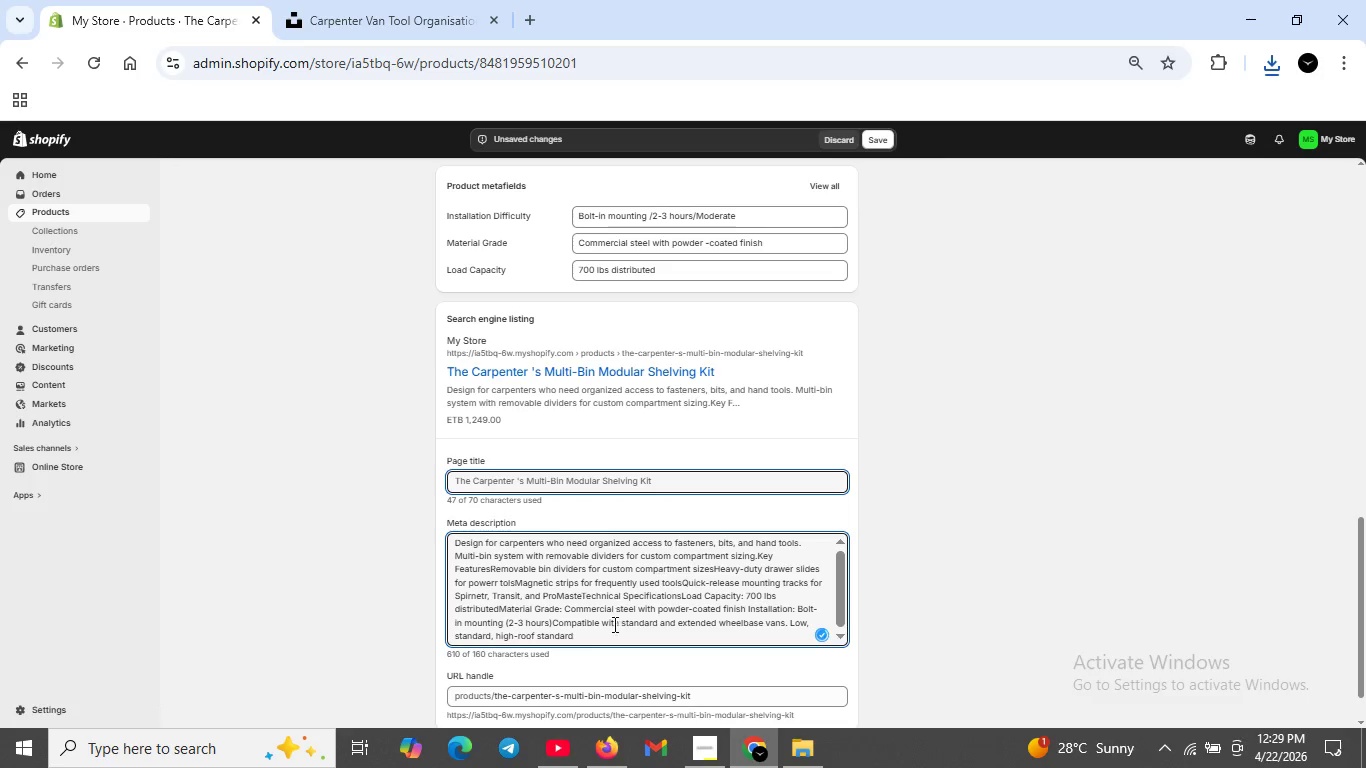 
left_click_drag(start_coordinate=[612, 640], to_coordinate=[452, 531])
 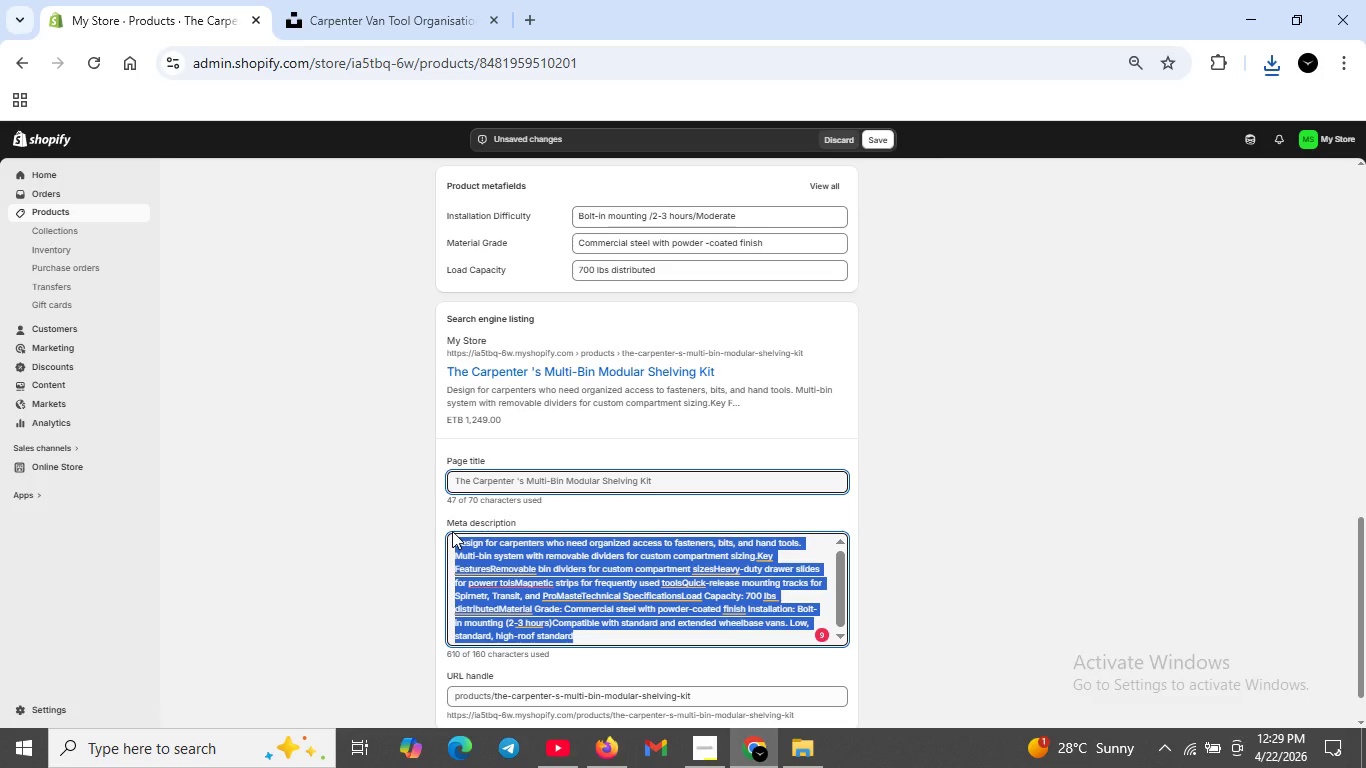 
key(Backspace)
 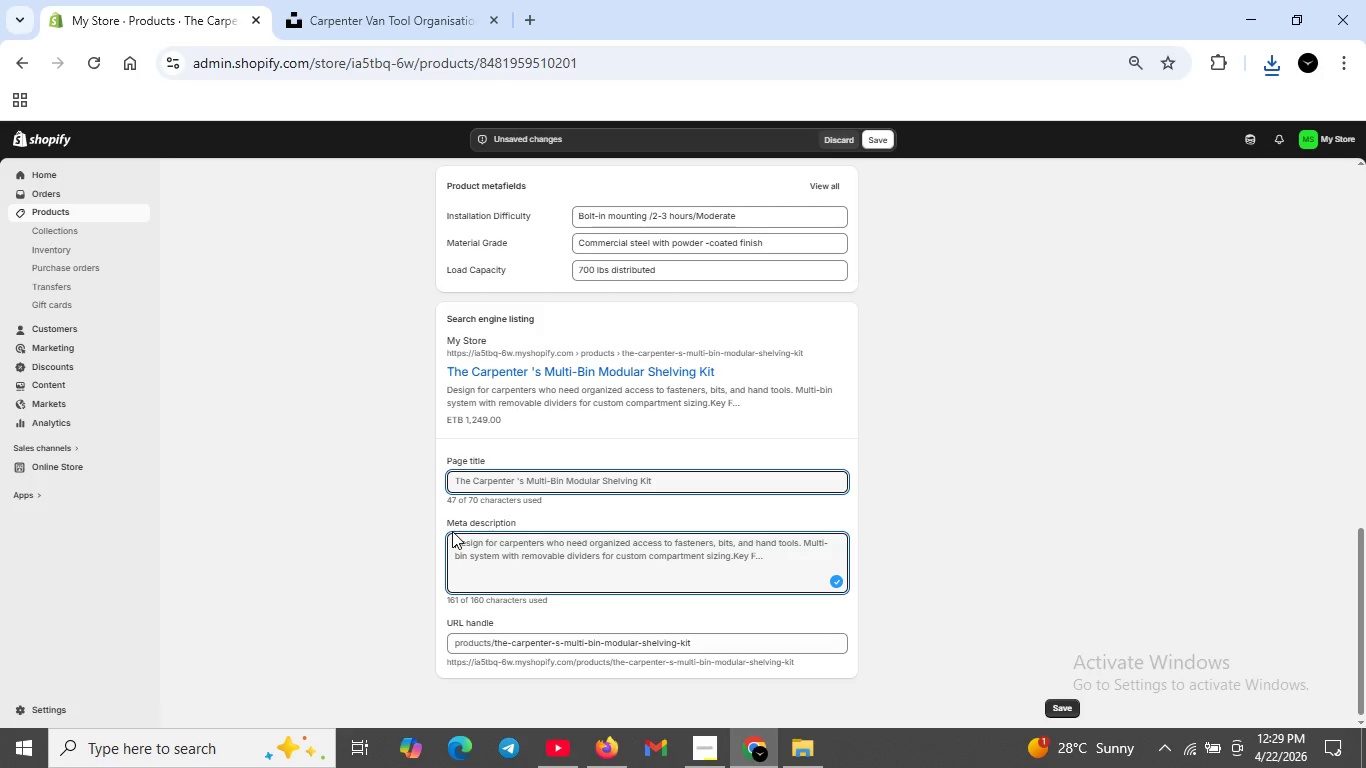 
wait(12.58)
 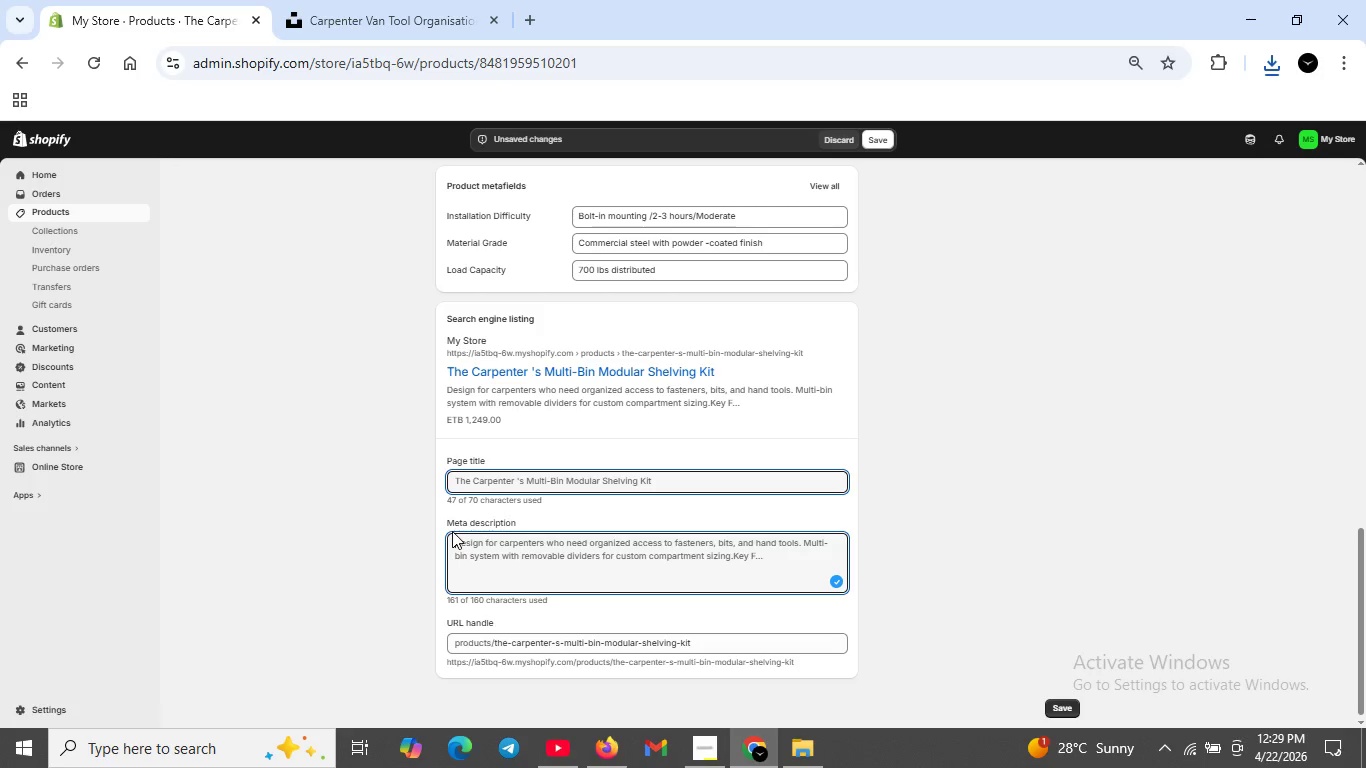 
left_click([360, 11])
 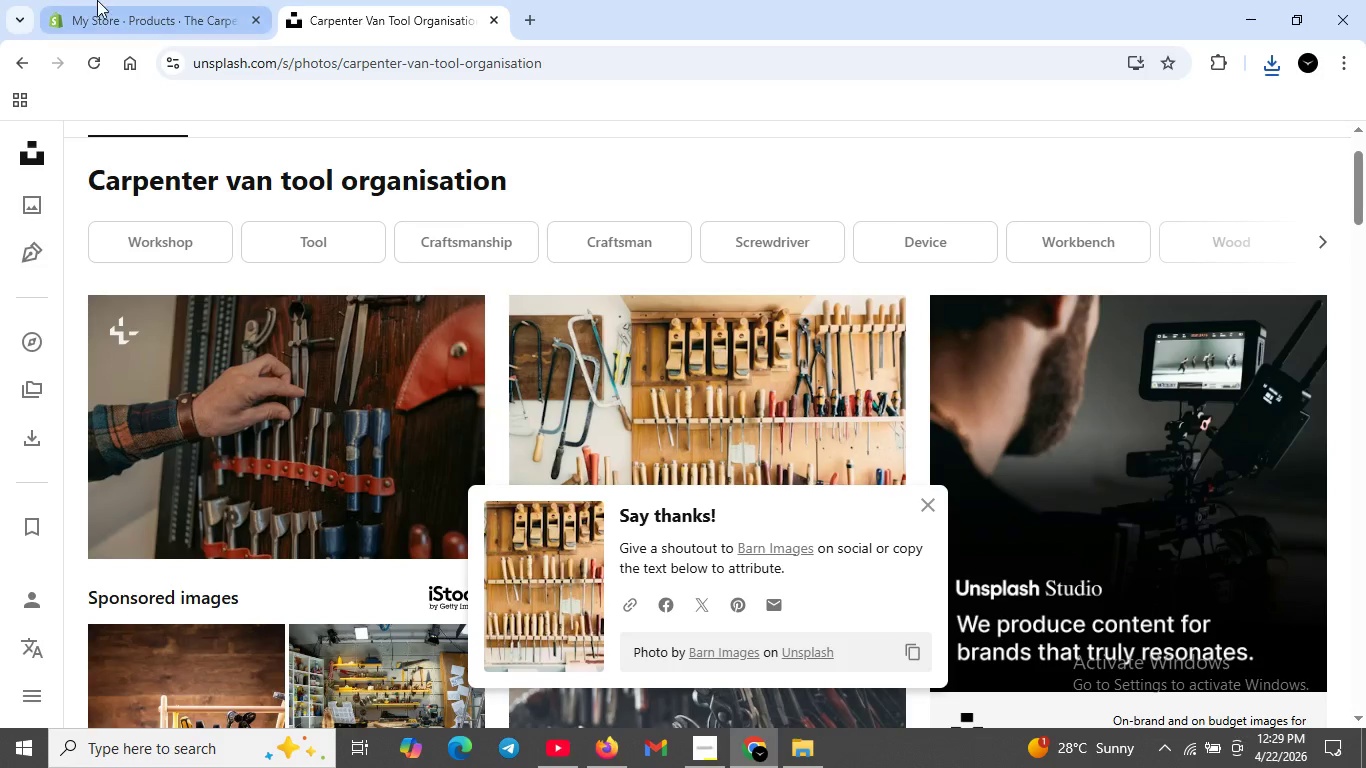 
left_click([102, 0])
 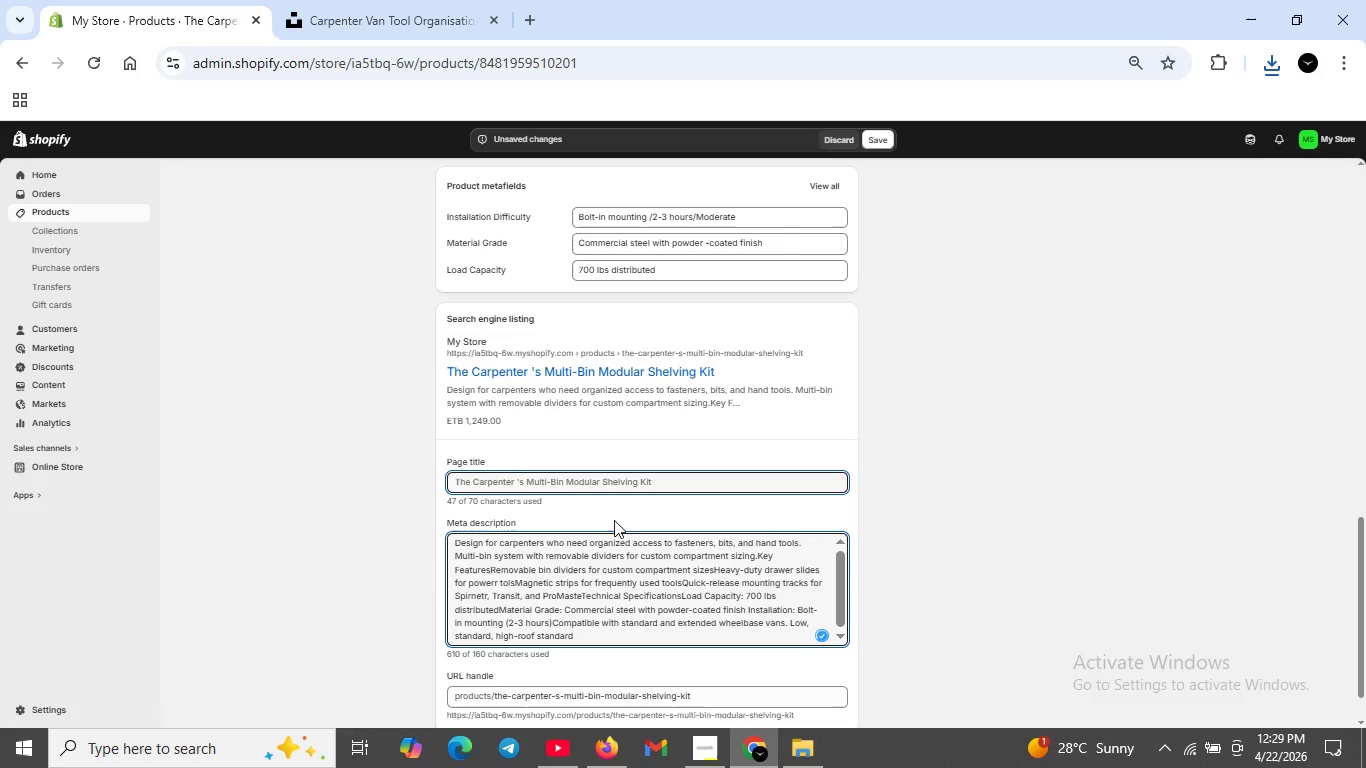 
left_click_drag(start_coordinate=[618, 637], to_coordinate=[451, 544])
 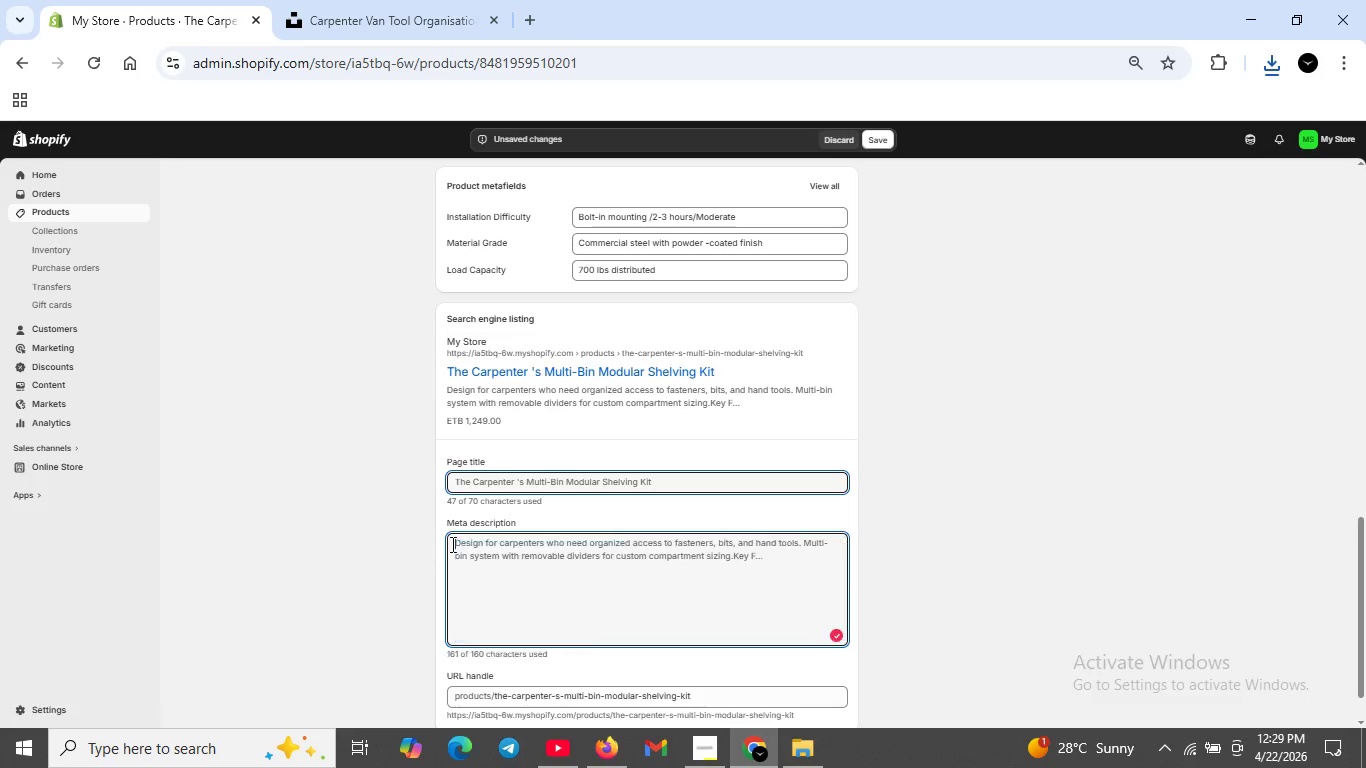 
key(Backspace)
 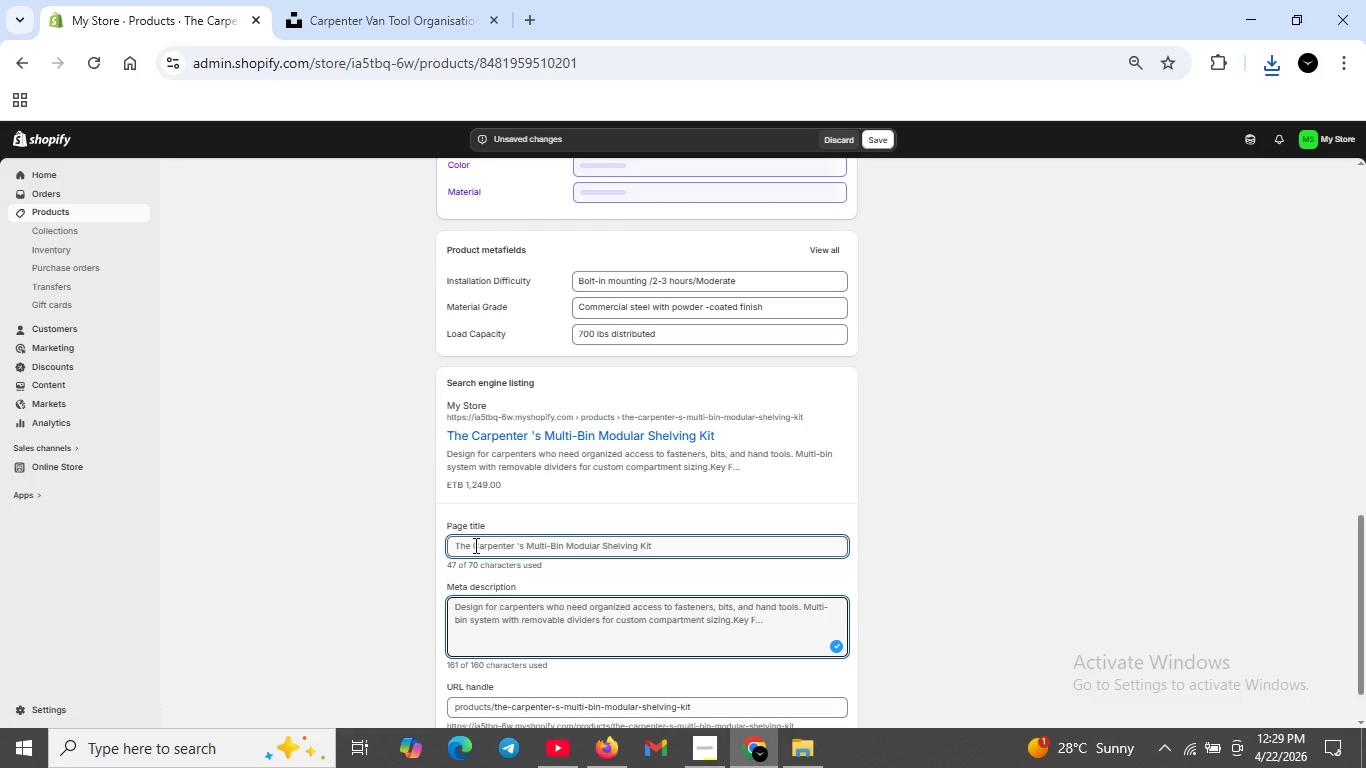 
type(Multi)
key(Backspace)
key(Backspace)
key(Backspace)
type(lti)
key(Backspace)
key(Backspace)
key(Backspace)
type(lti -bin modular shelving for carpene=rs)
 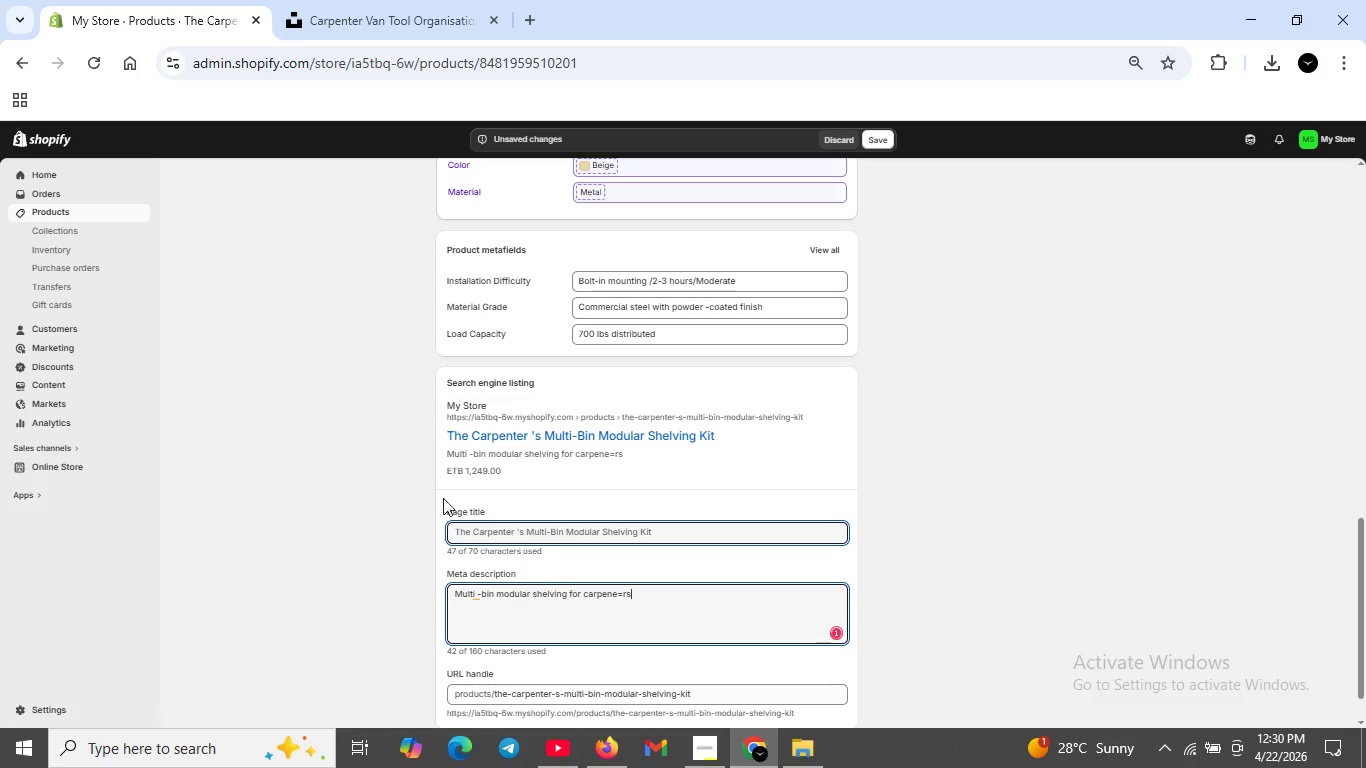 
scroll: coordinate [595, 553], scroll_direction: up, amount: 7.0
 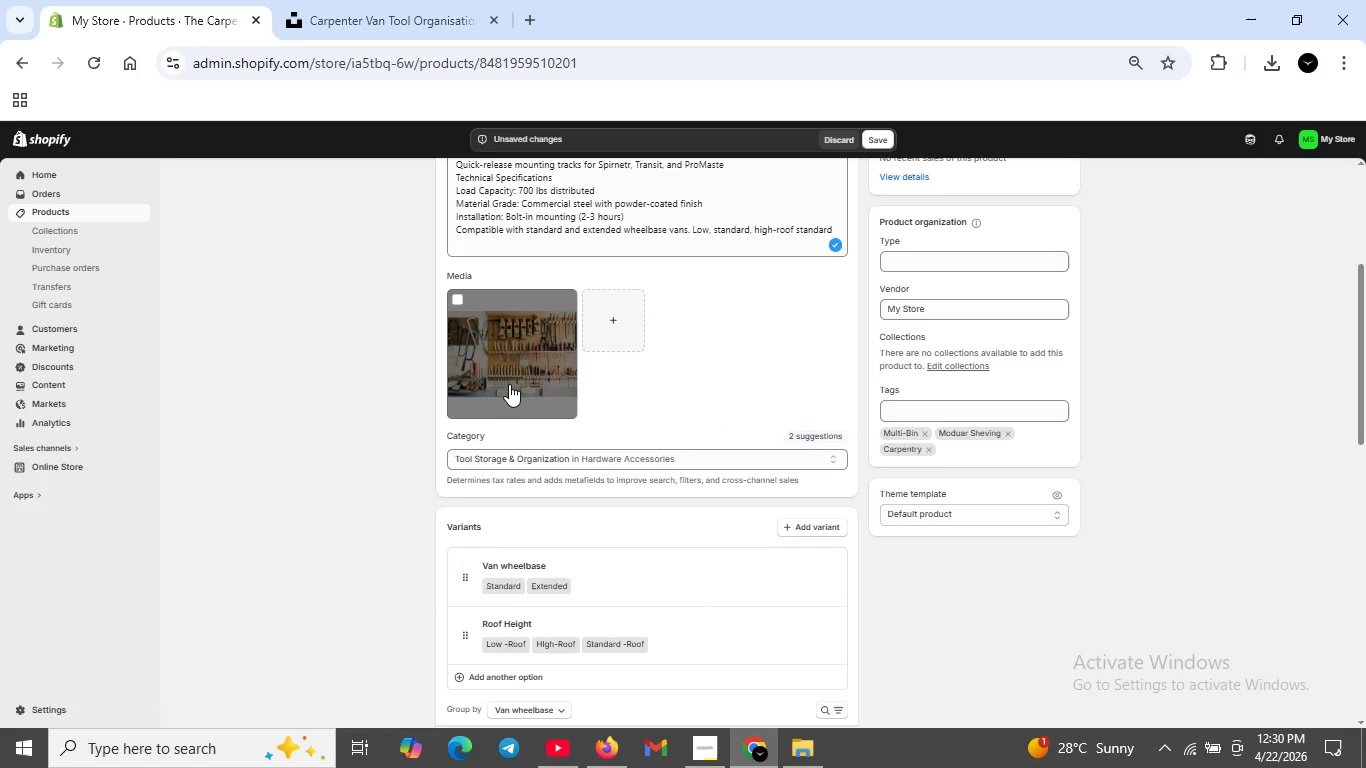 
double_click([509, 384])
 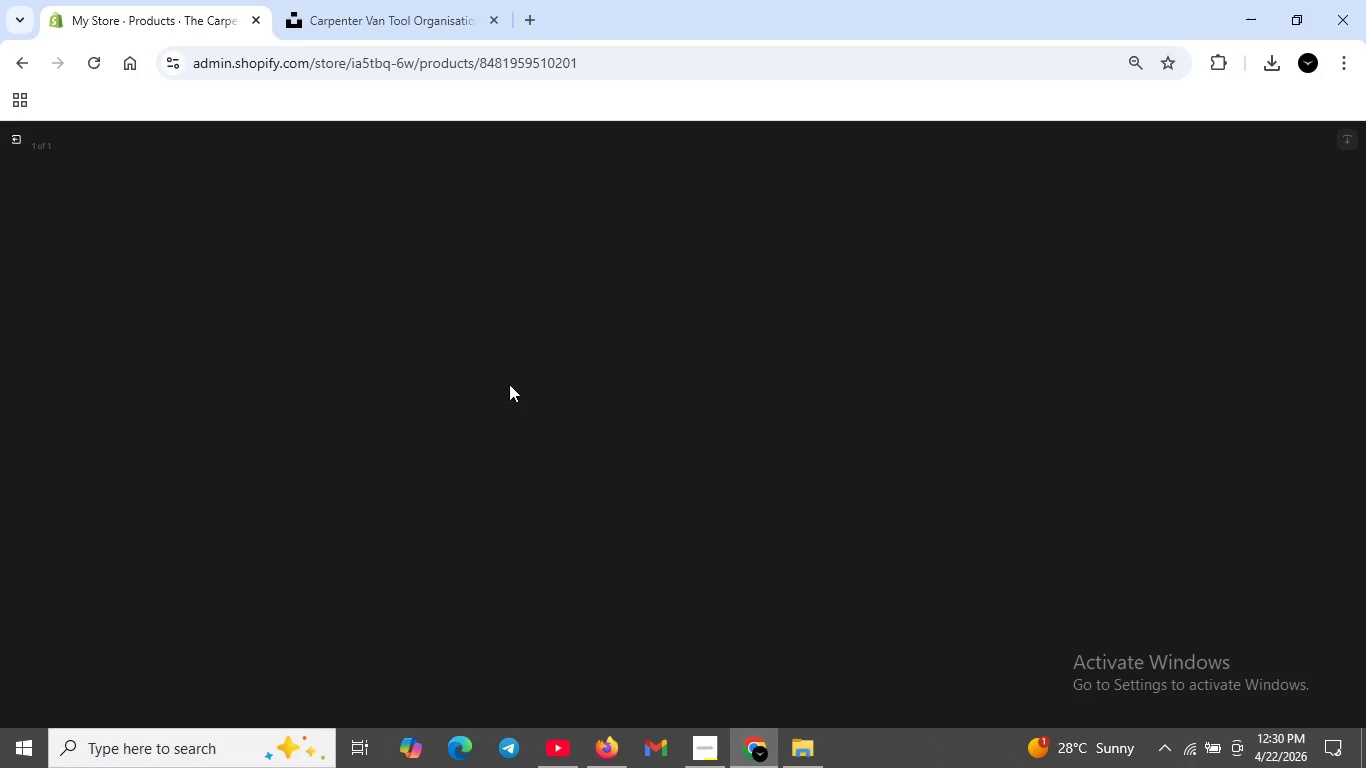 
wait(9.55)
 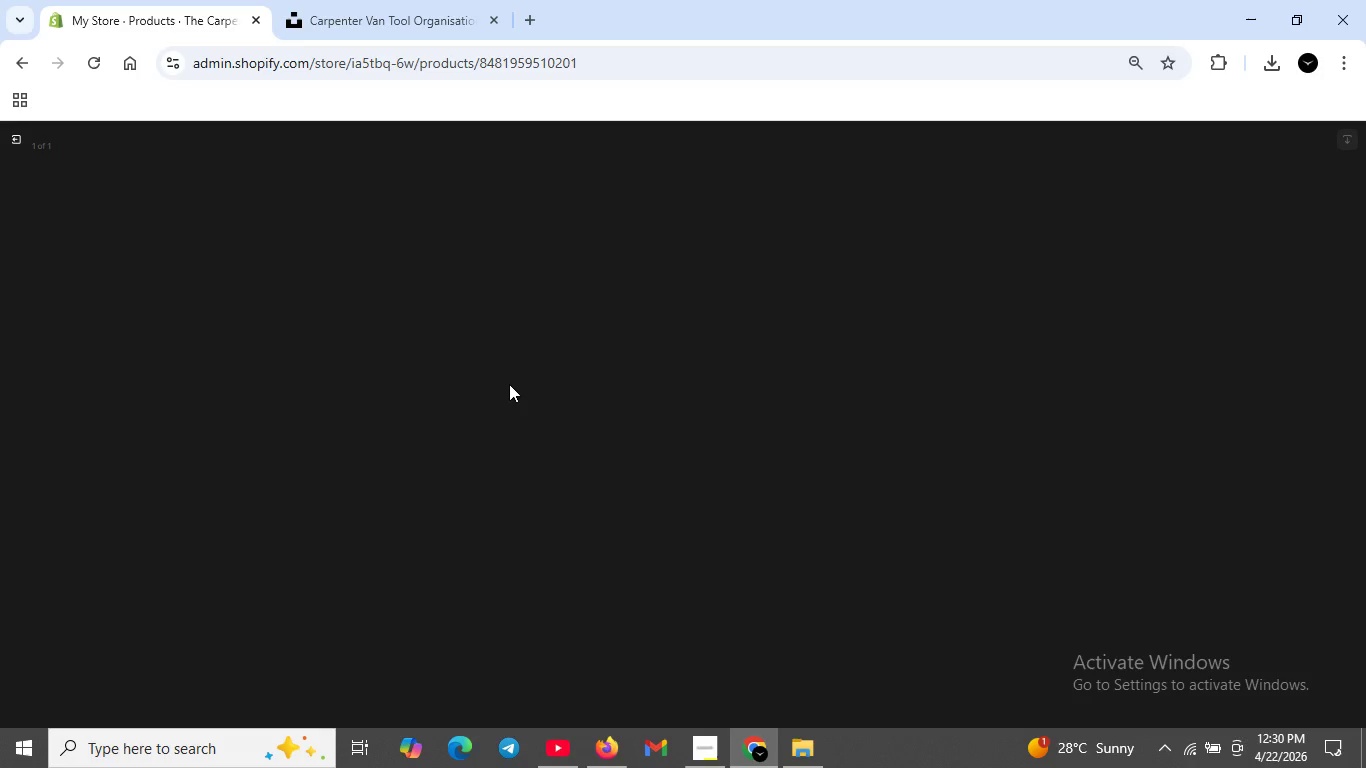 
scroll: coordinate [525, 421], scroll_direction: down, amount: 7.0
 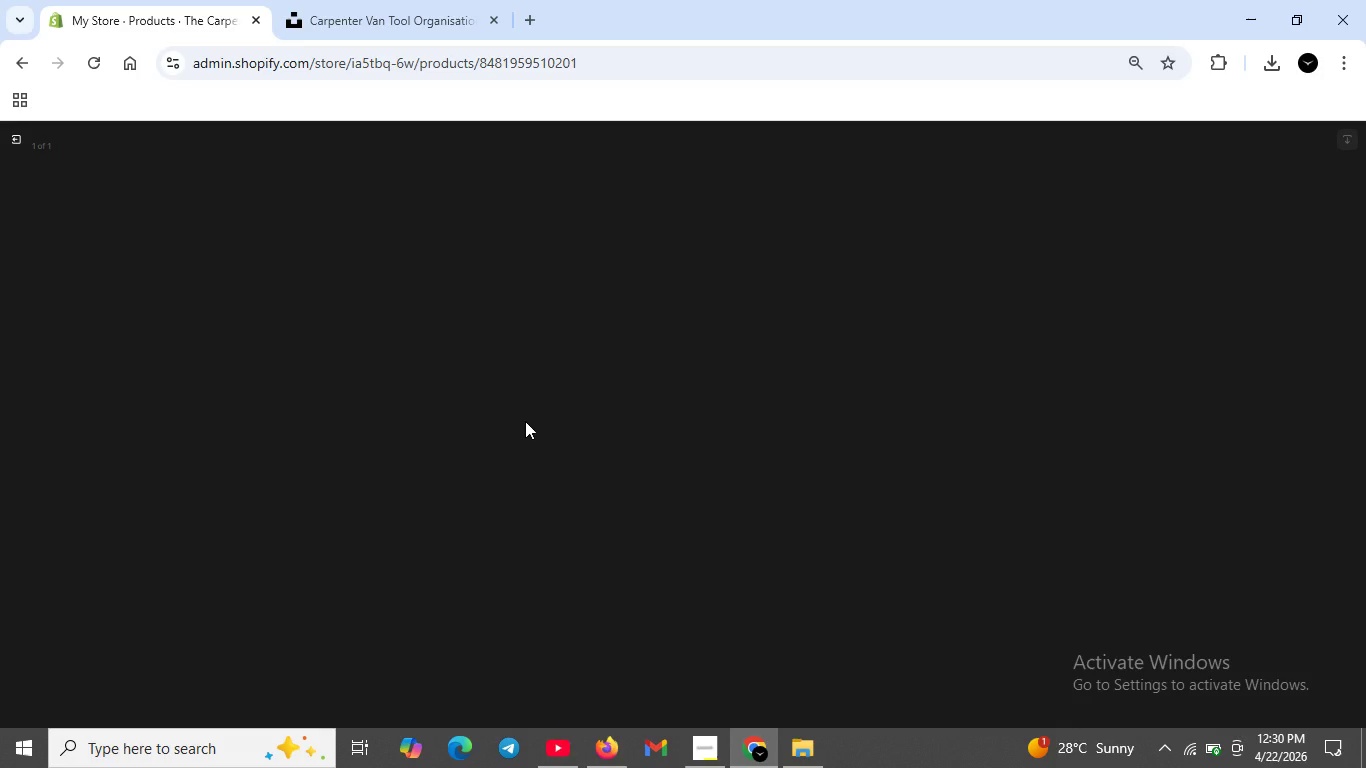 
scroll: coordinate [525, 421], scroll_direction: up, amount: 4.0
 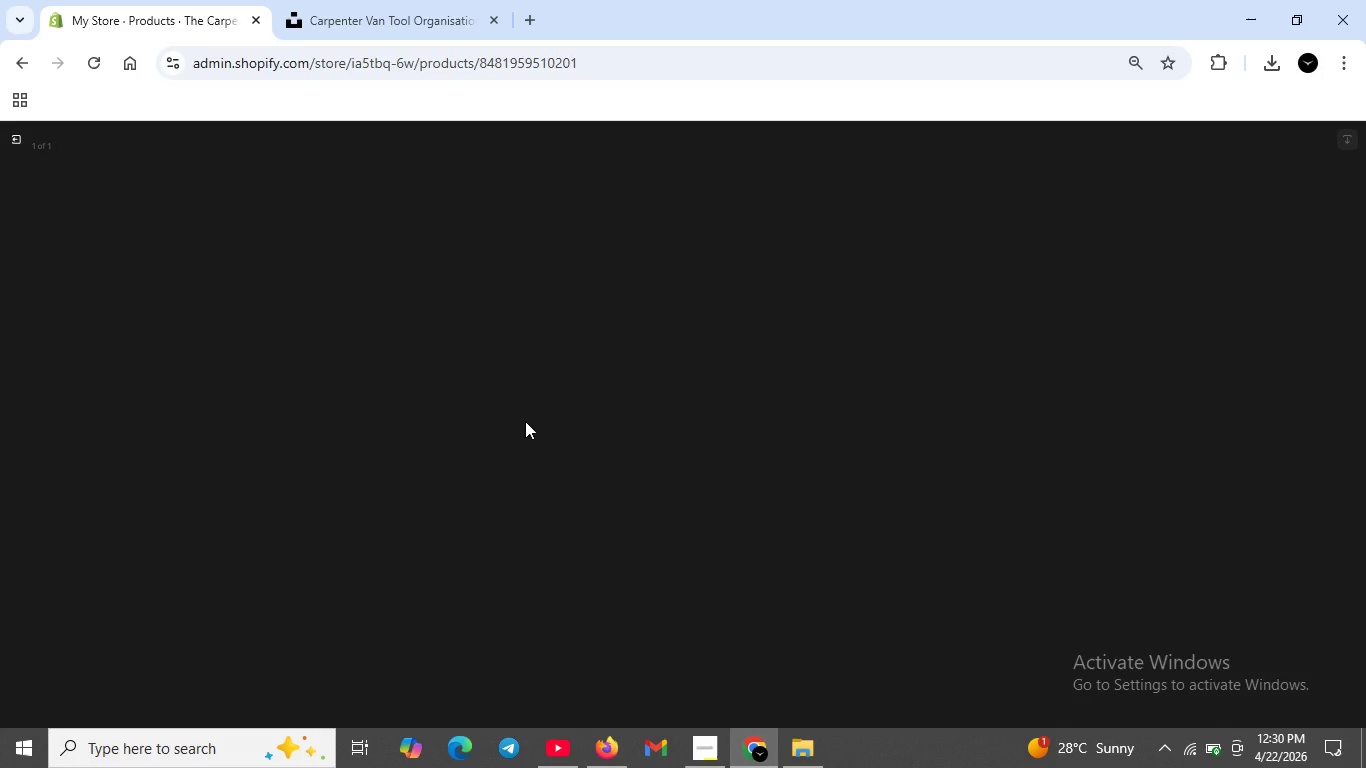 
scroll: coordinate [525, 421], scroll_direction: down, amount: 4.0
 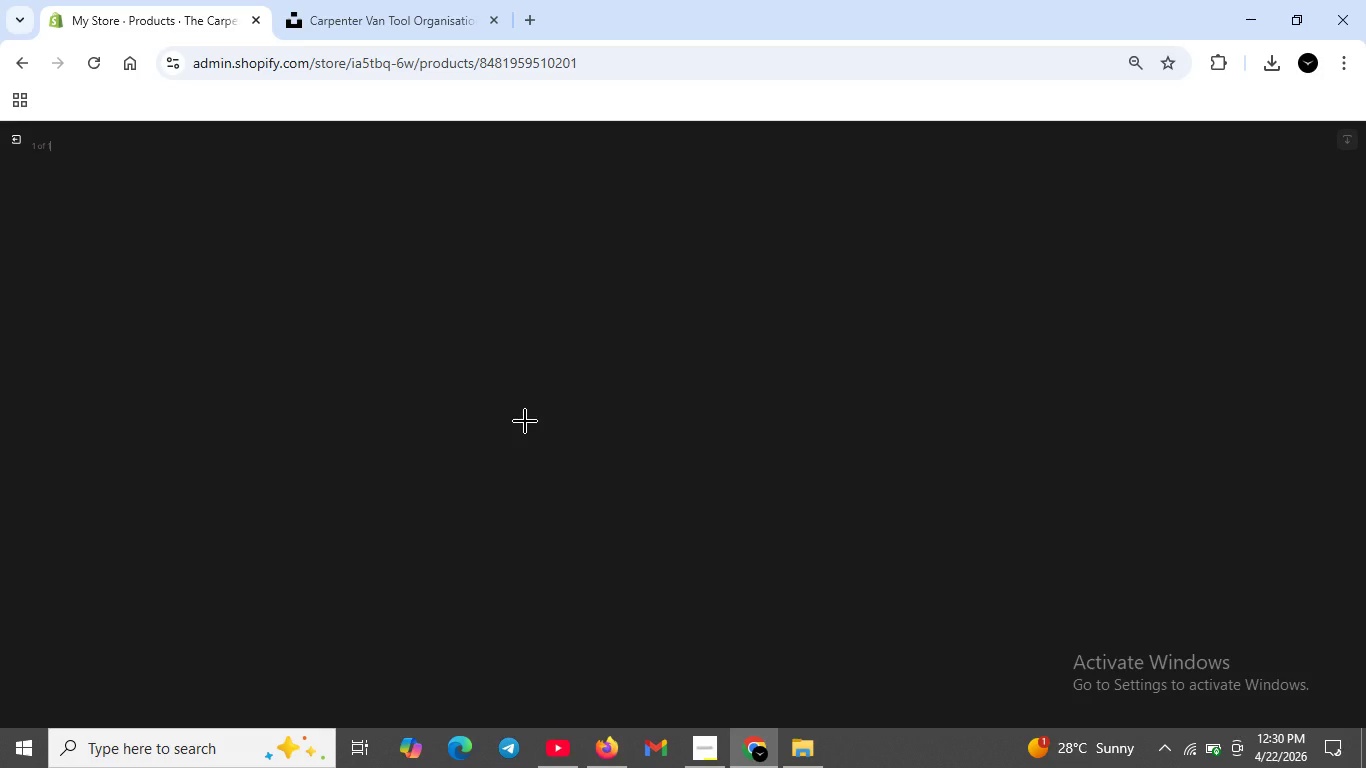 
wait(7.25)
 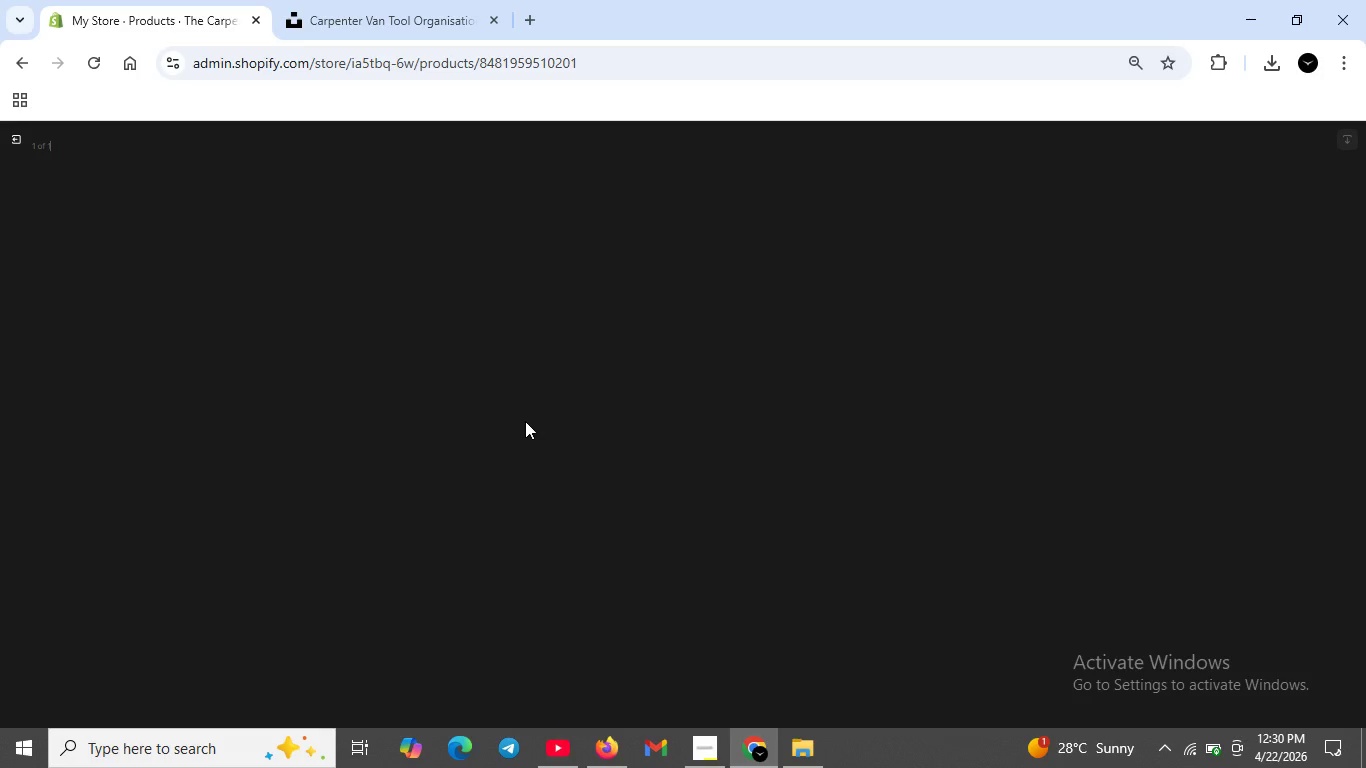 
left_click([1214, 296])
 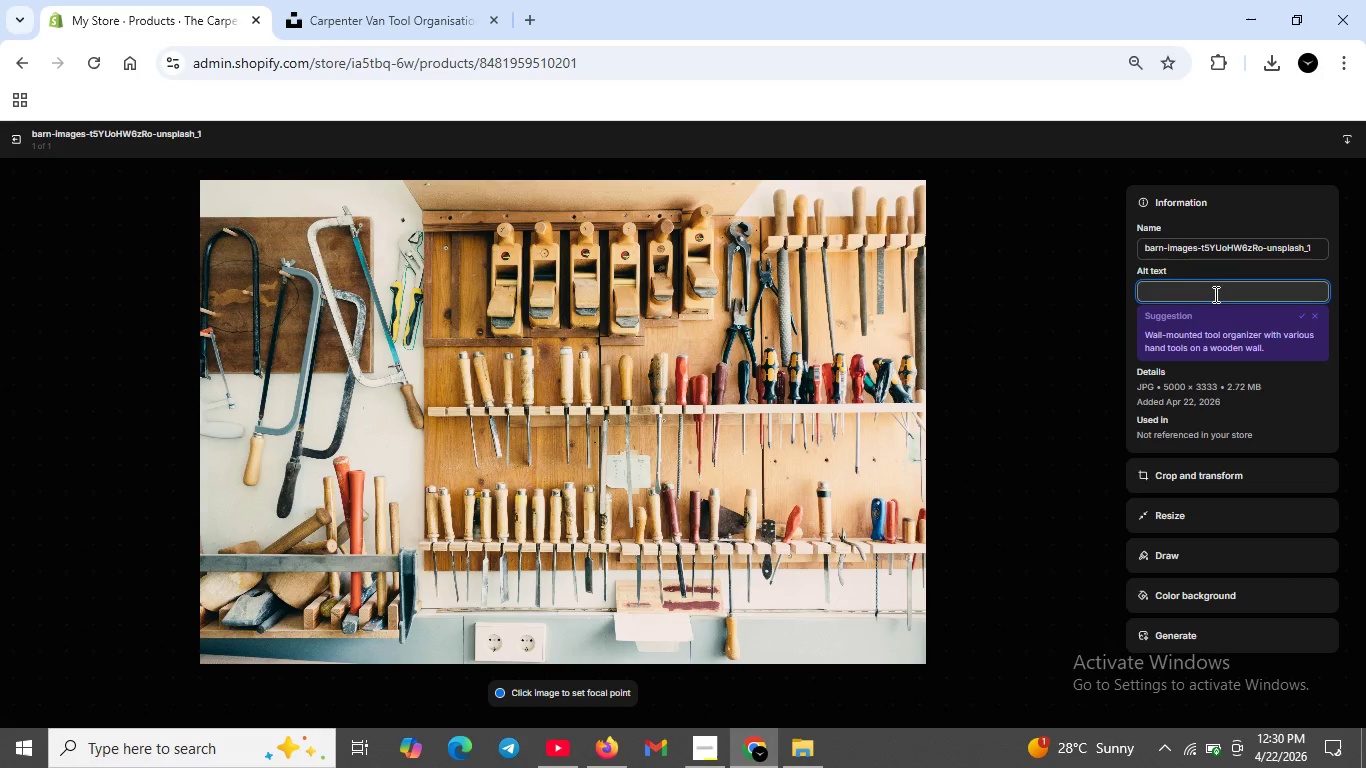 
type(Multi-bin modular shelving for carpenters--commercial steel van organization system with removable didvders for sprinters and TR)
key(Backspace)
type(ransit )
 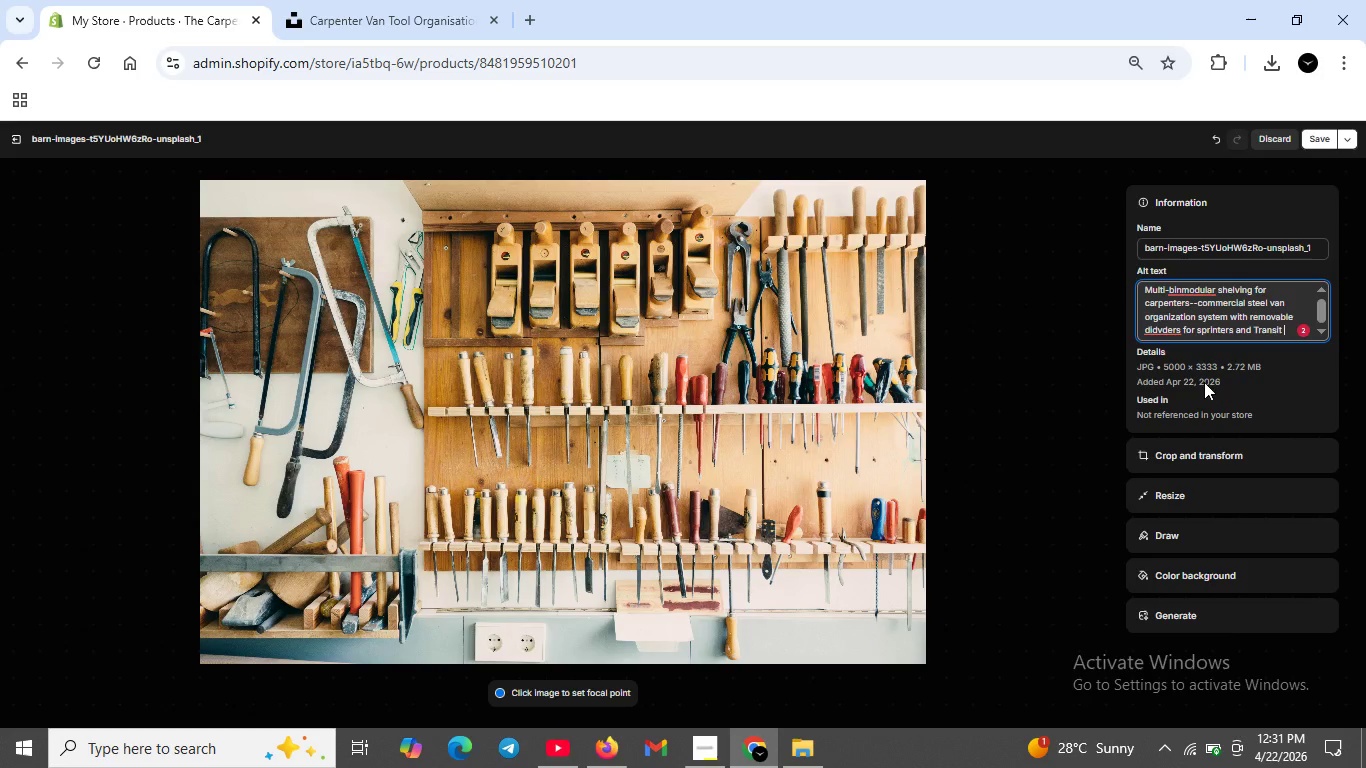 
left_click([1173, 334])
 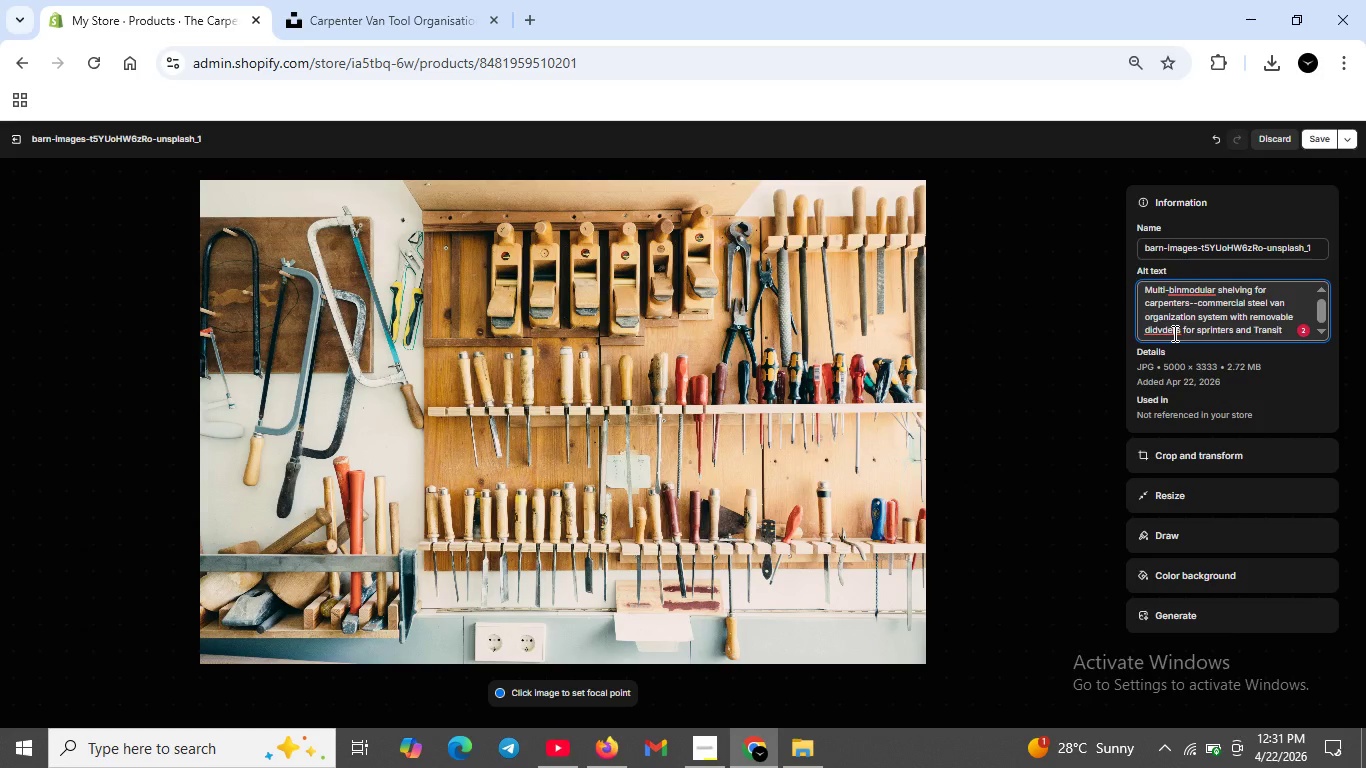 
left_click([1173, 408])
 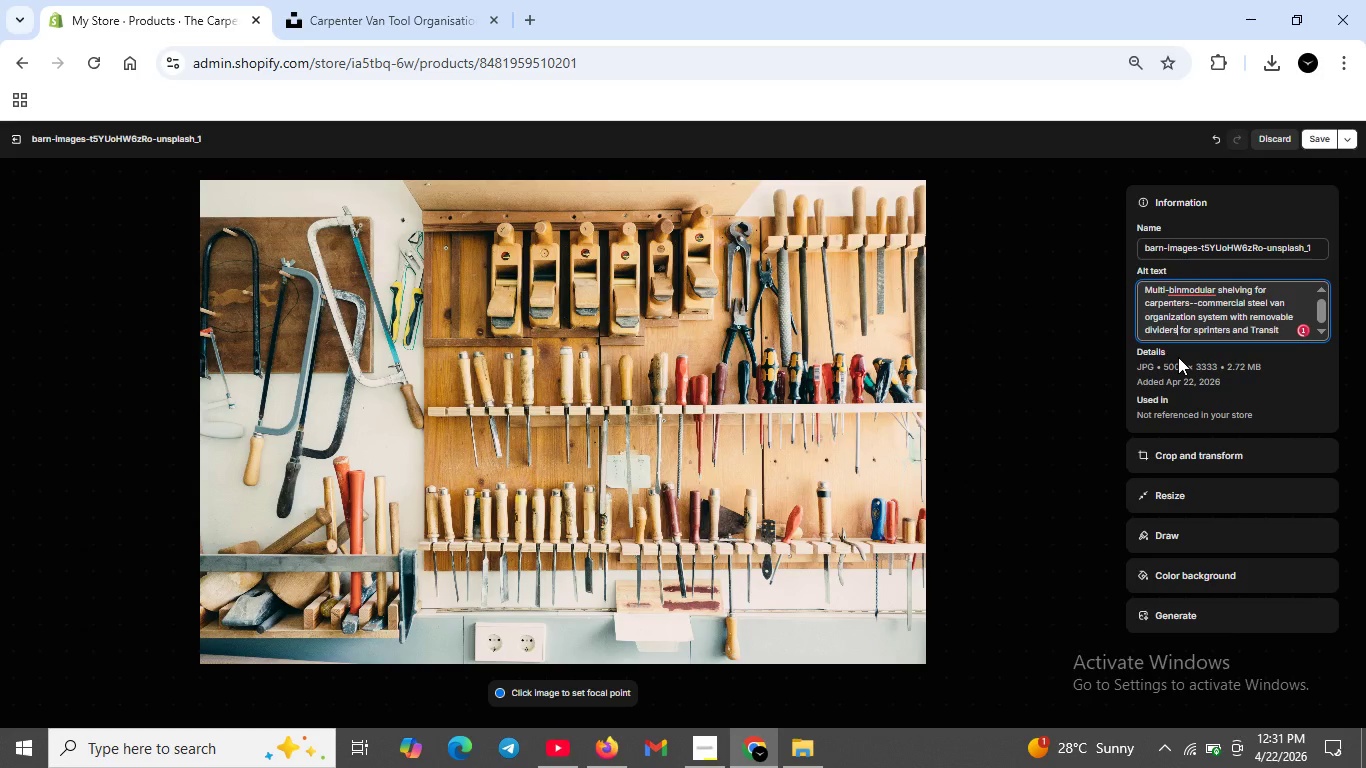 
left_click([1196, 284])
 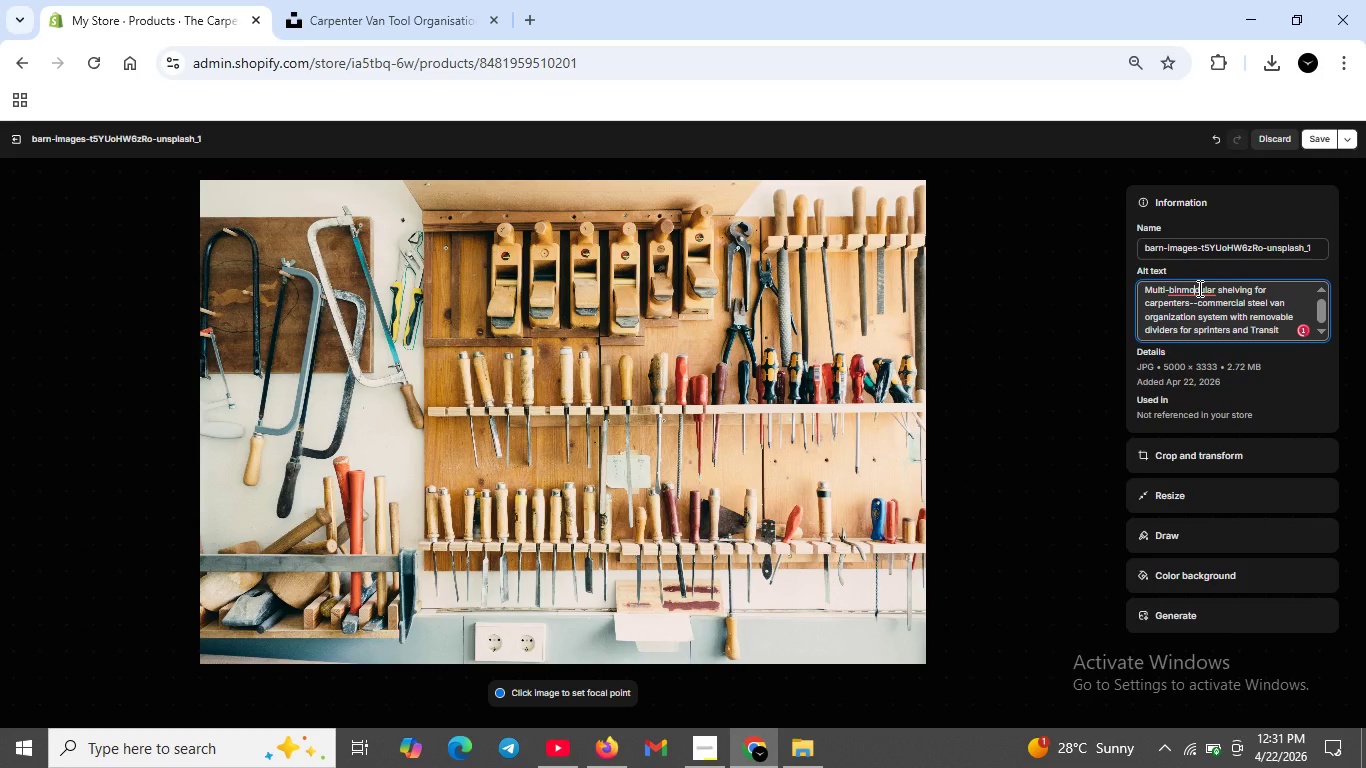 
left_click([1201, 290])
 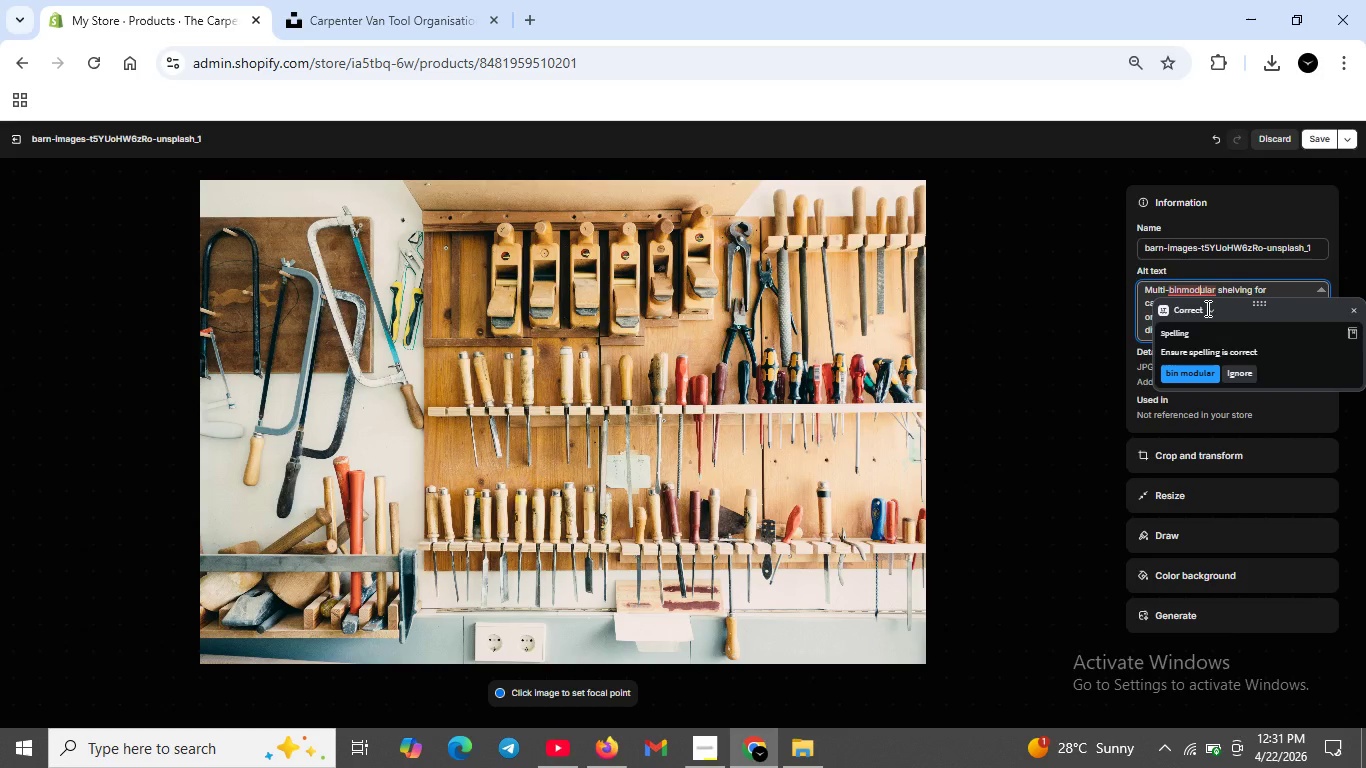 
left_click([1205, 375])
 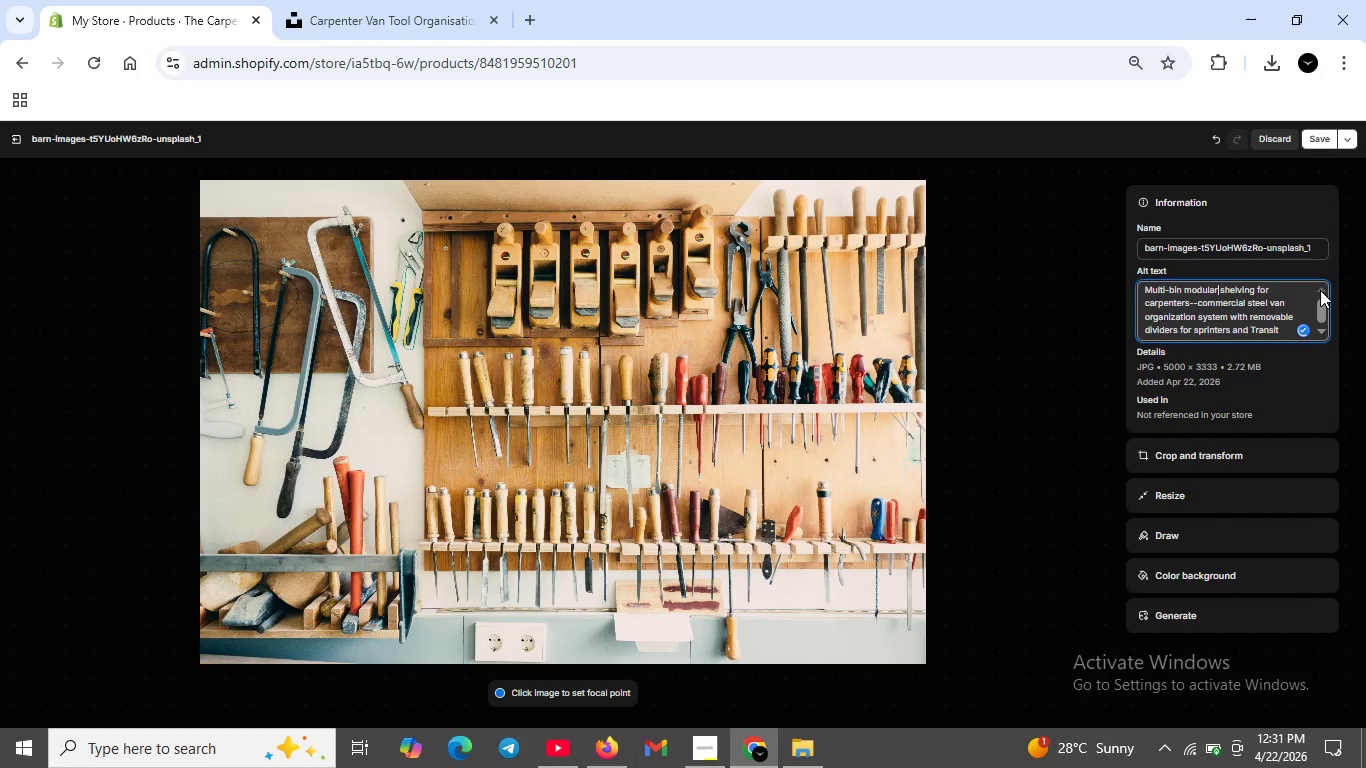 
scroll: coordinate [1204, 309], scroll_direction: up, amount: 1.0
 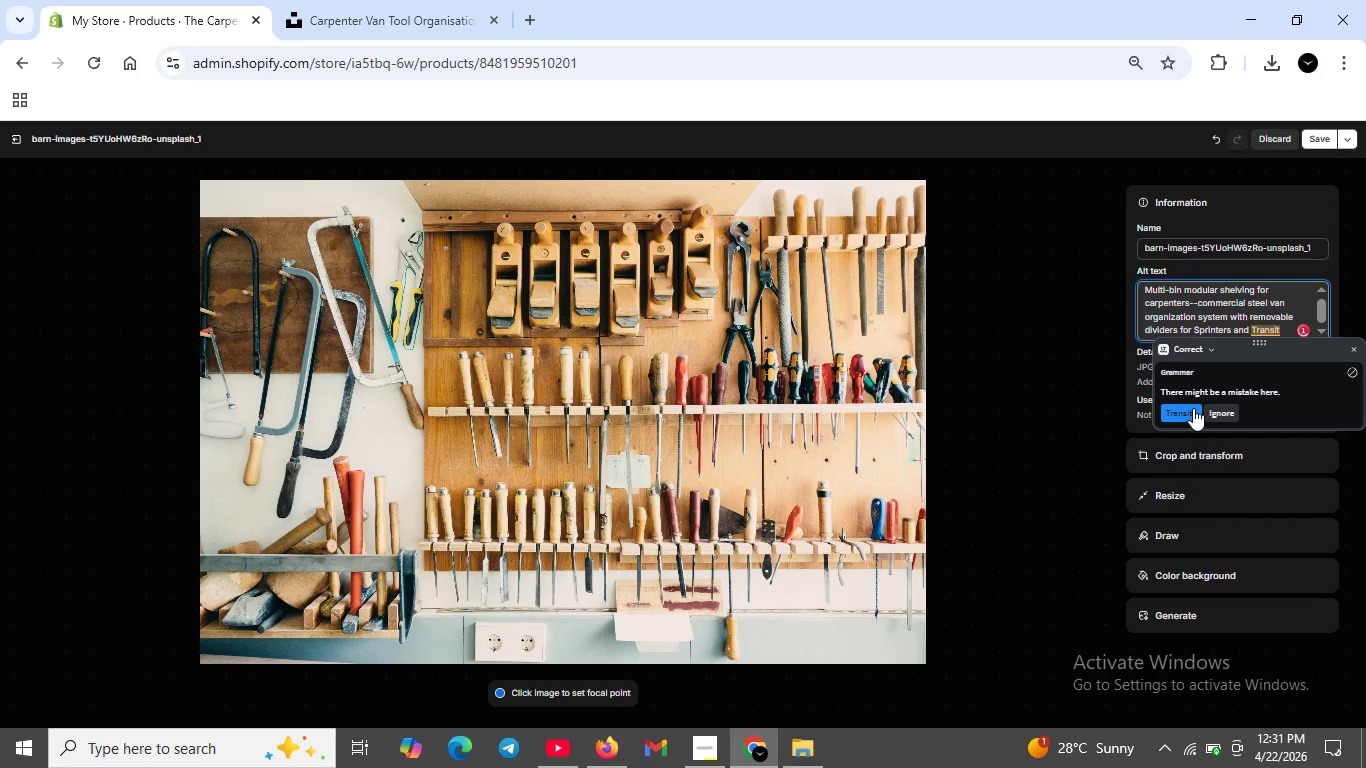 
wait(9.54)
 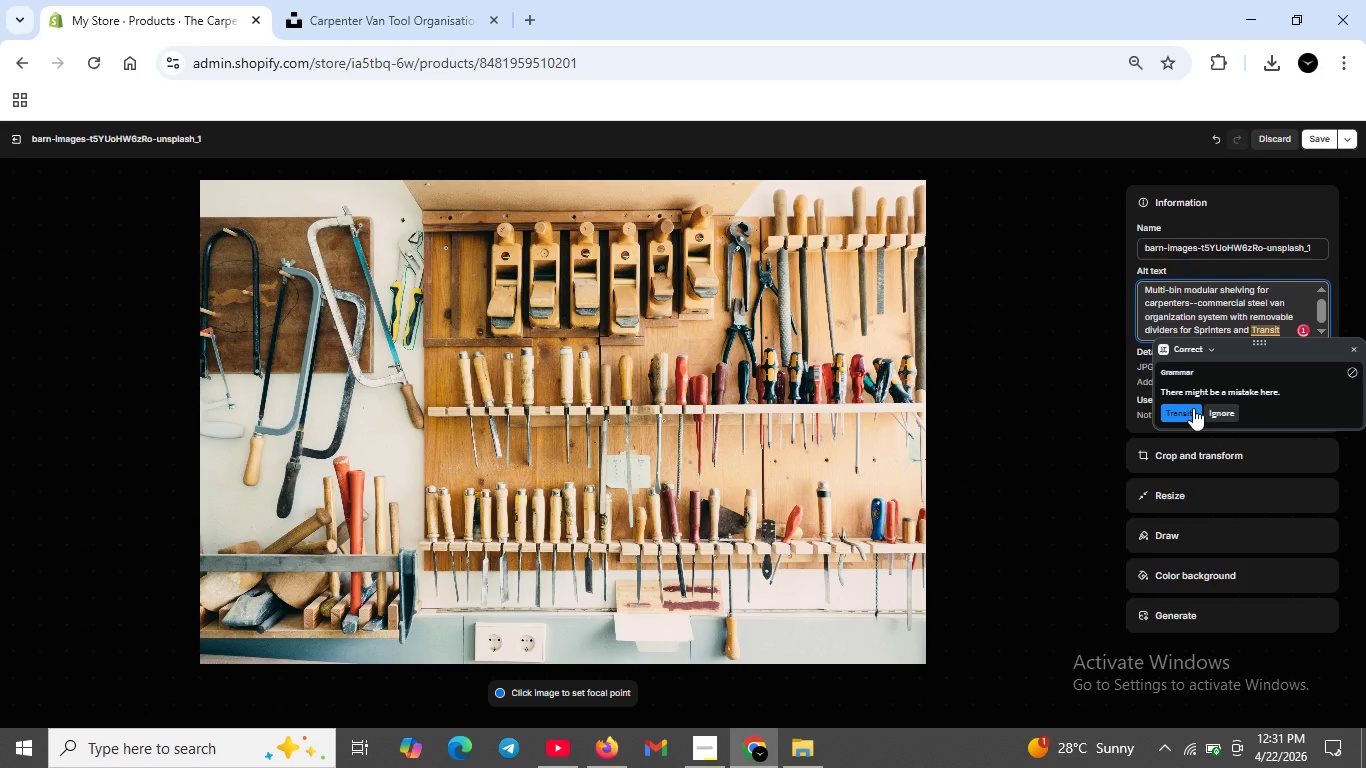 
left_click([1328, 140])
 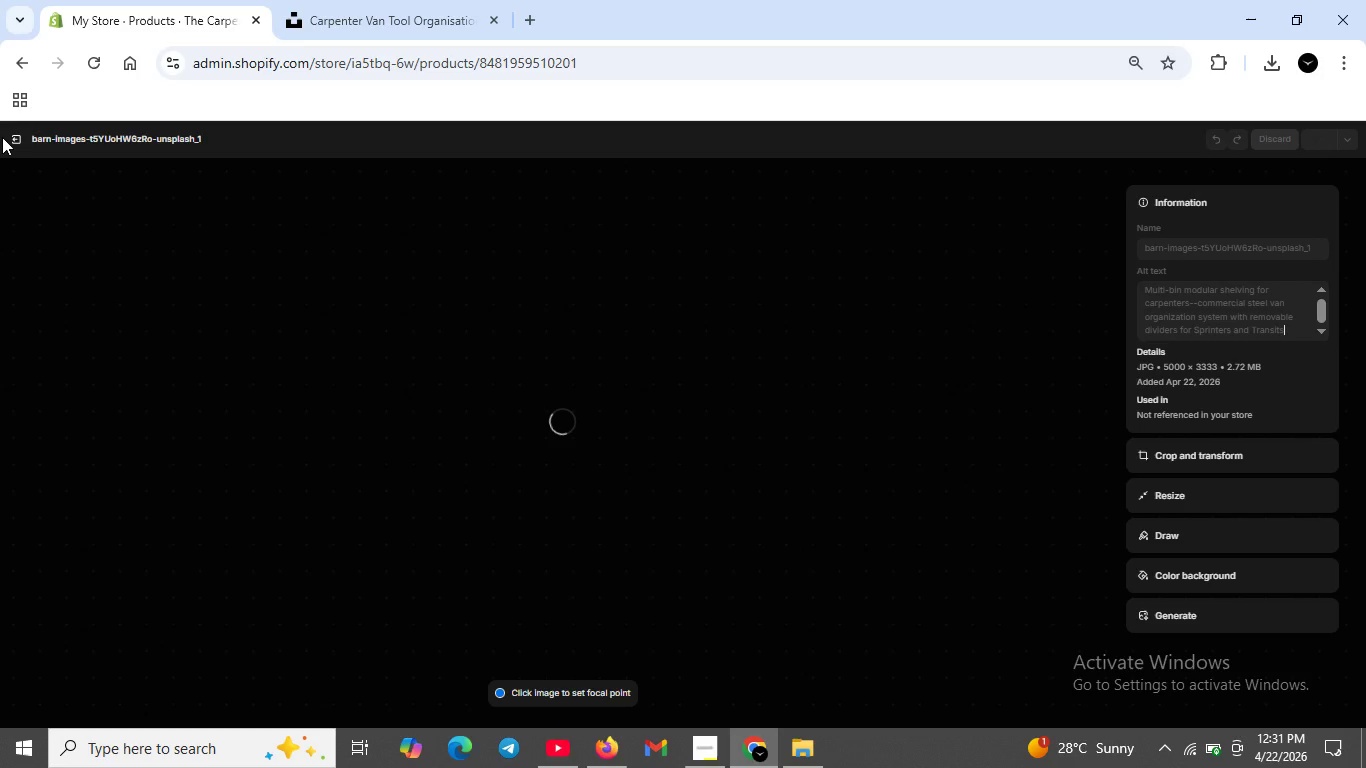 
wait(11.91)
 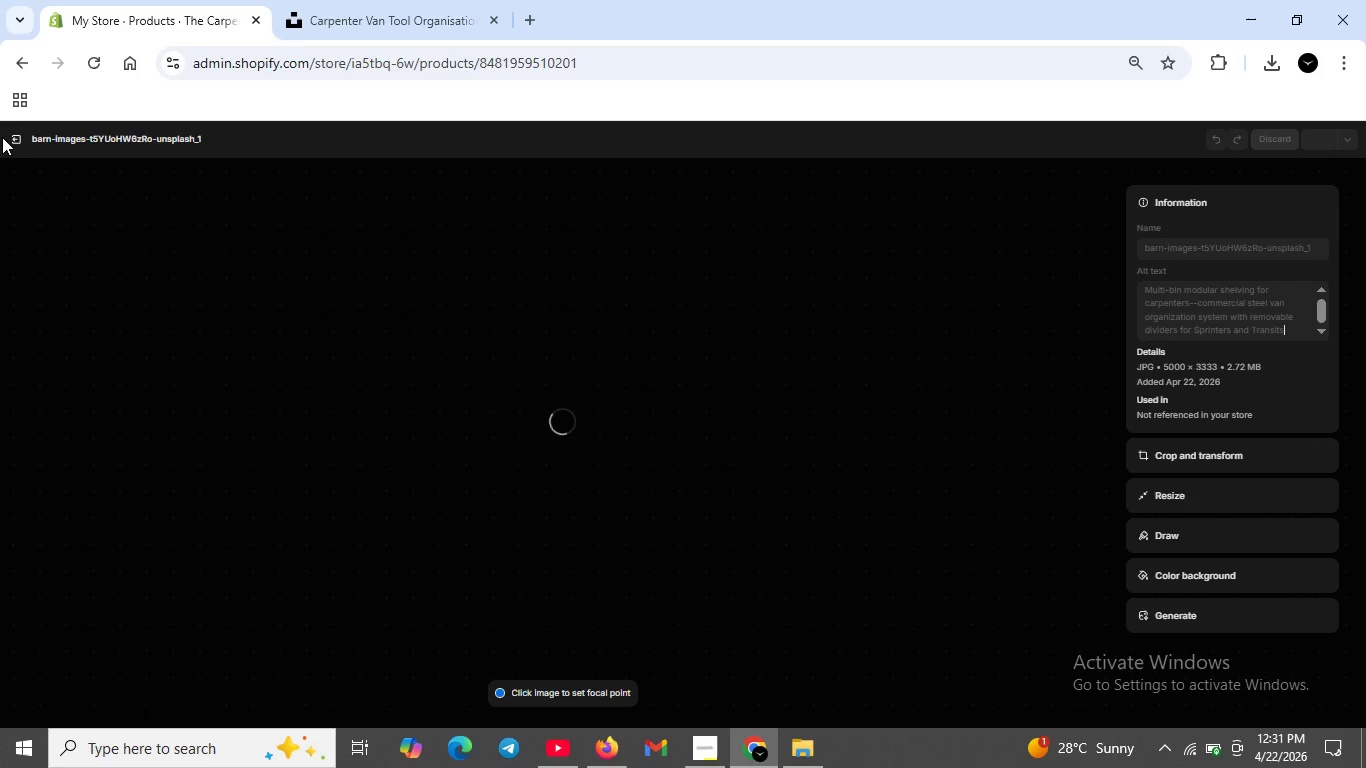 
left_click([20, 133])
 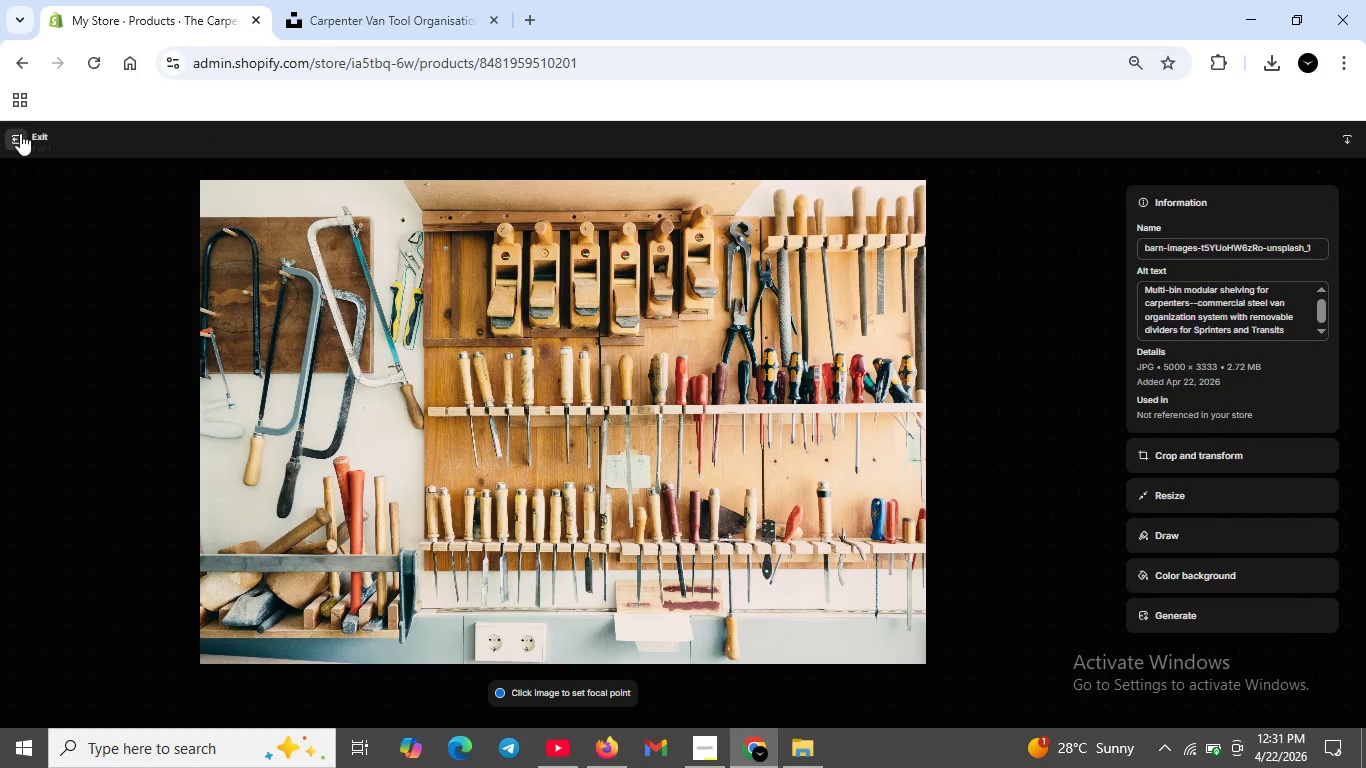 
mouse_move([29, 154])
 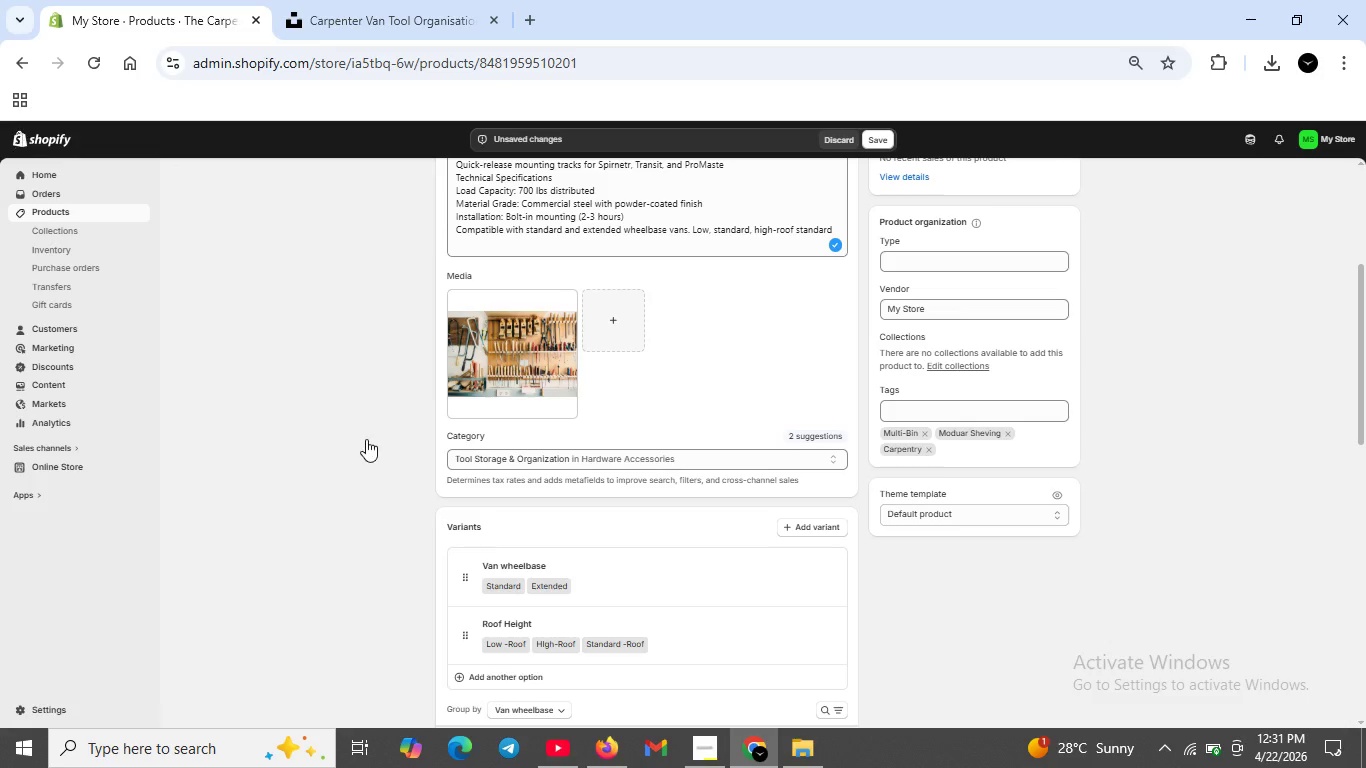 
scroll: coordinate [749, 550], scroll_direction: down, amount: 16.0
 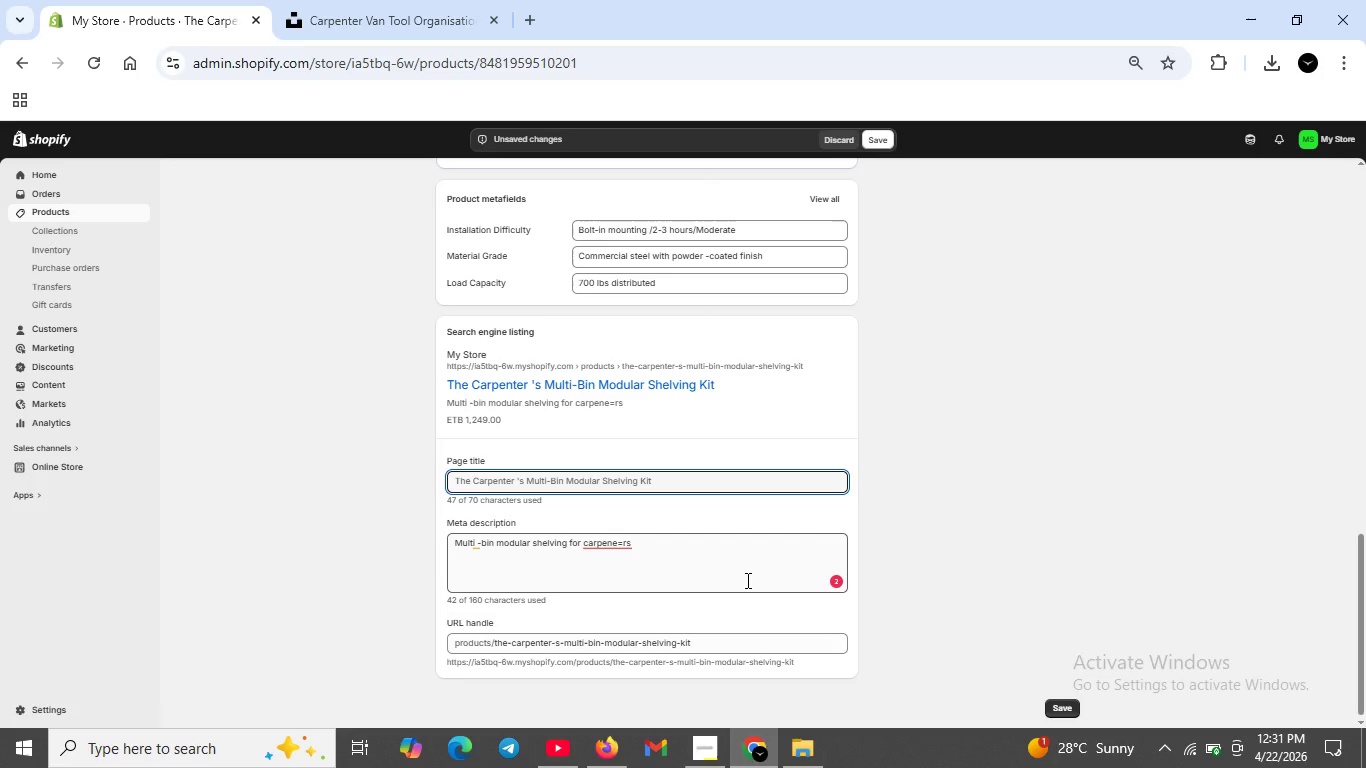 
left_click([654, 552])
 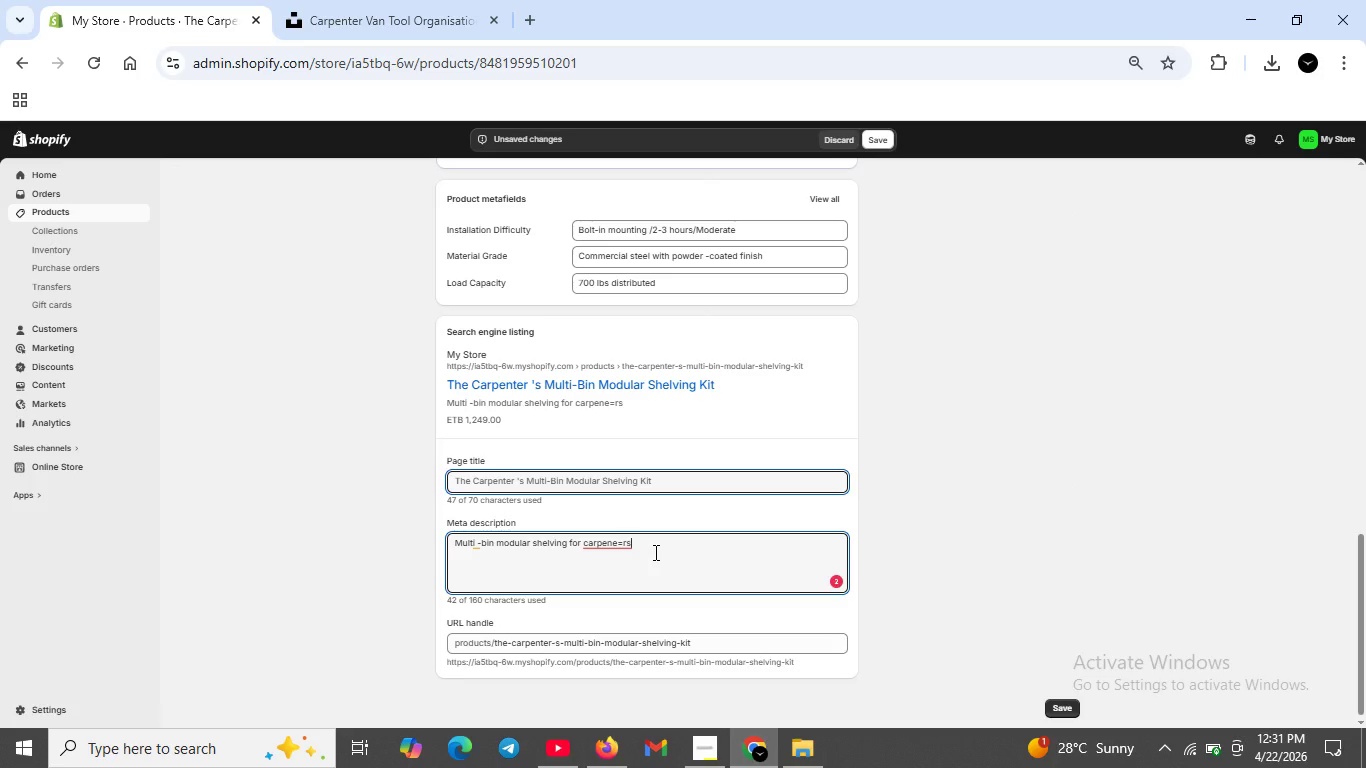 
key(Backspace)
 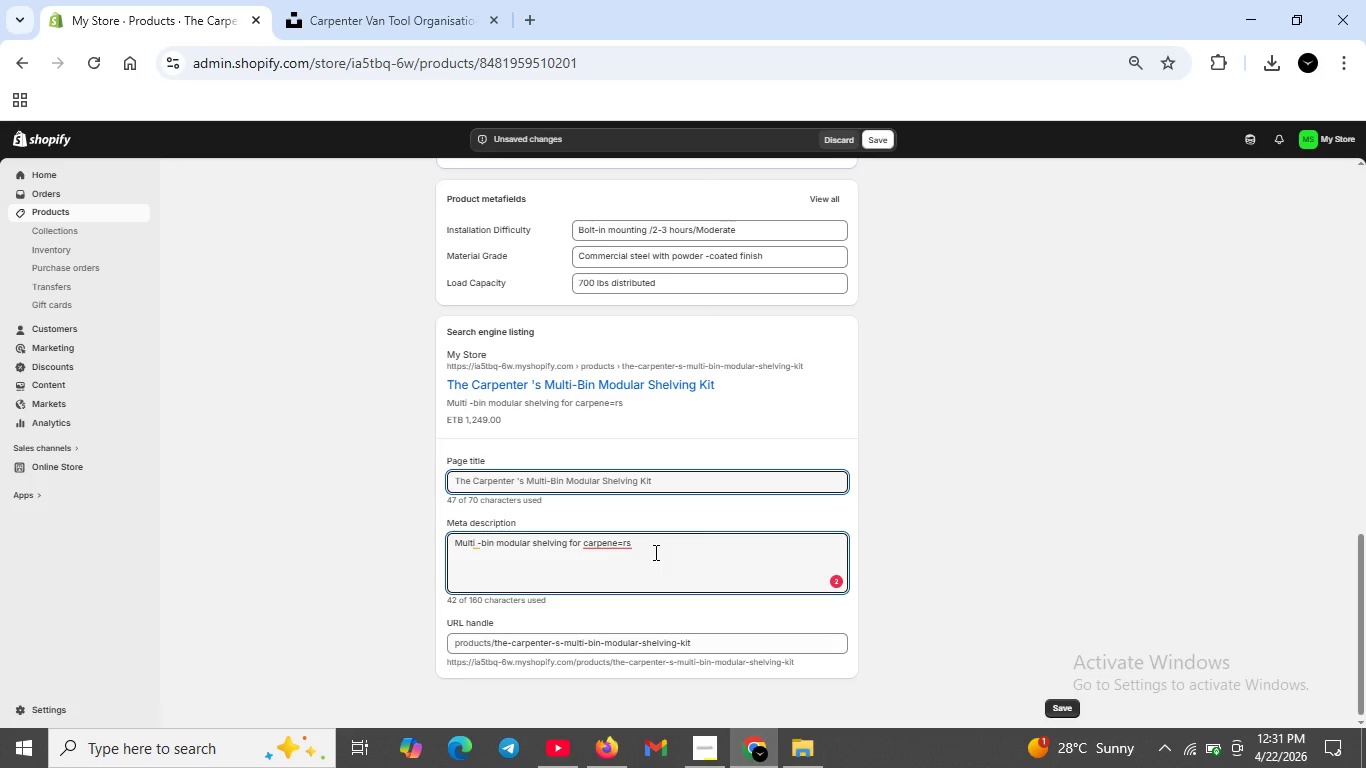 
key(Backspace)
 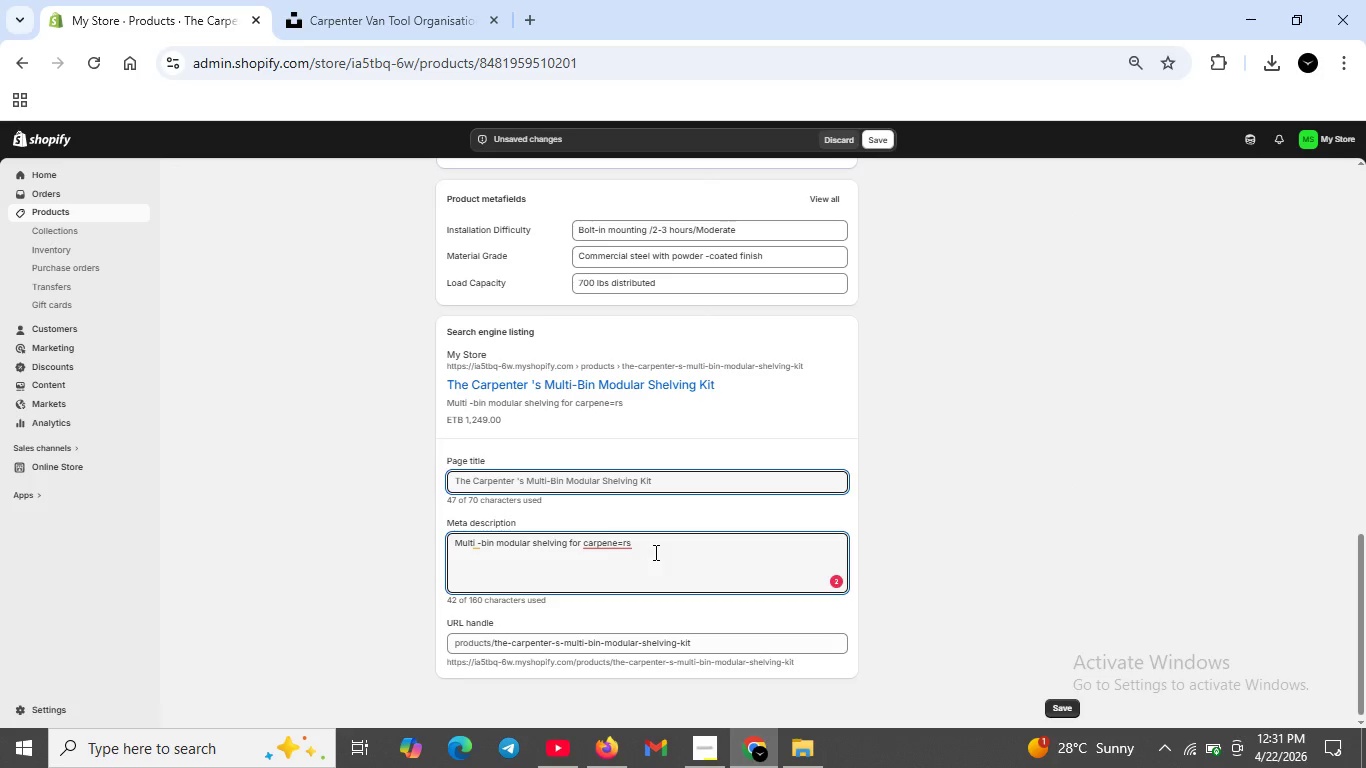 
key(Backspace)
 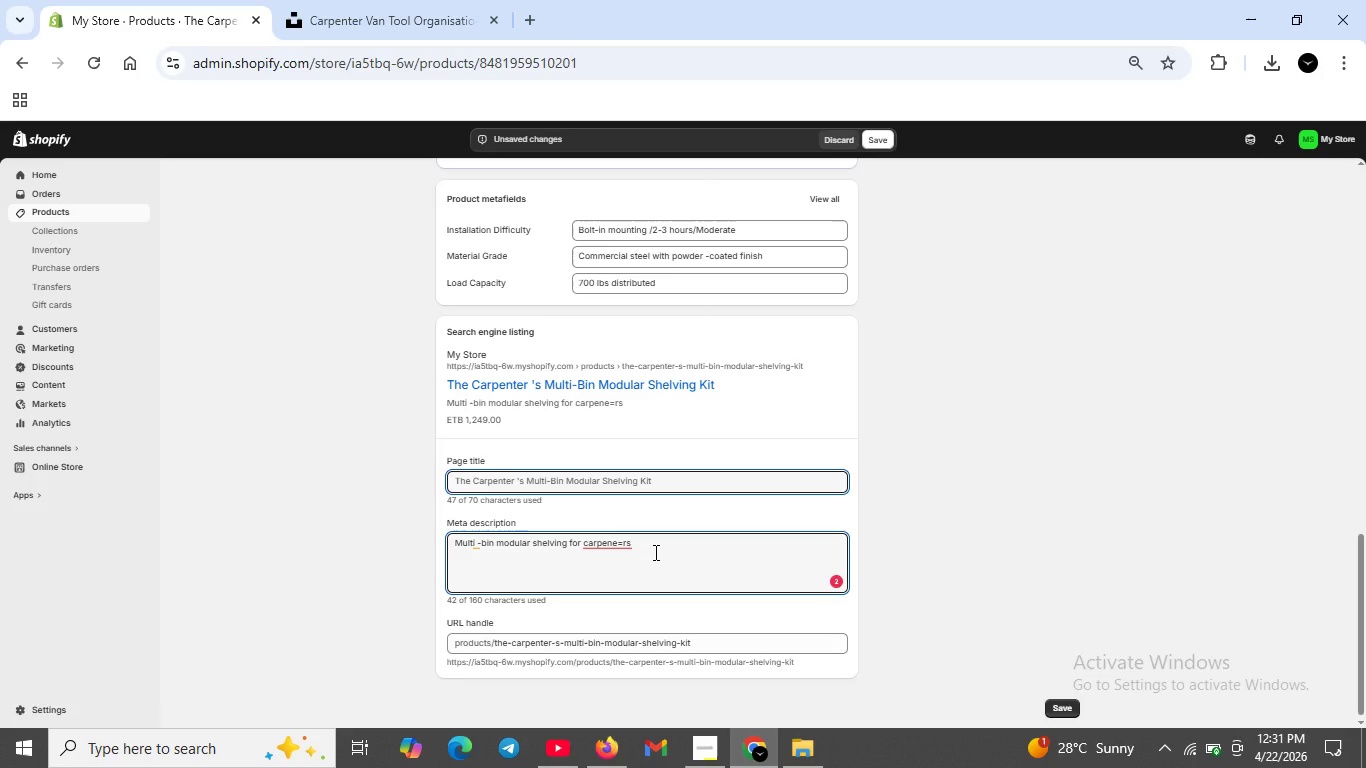 
key(Backspace)
 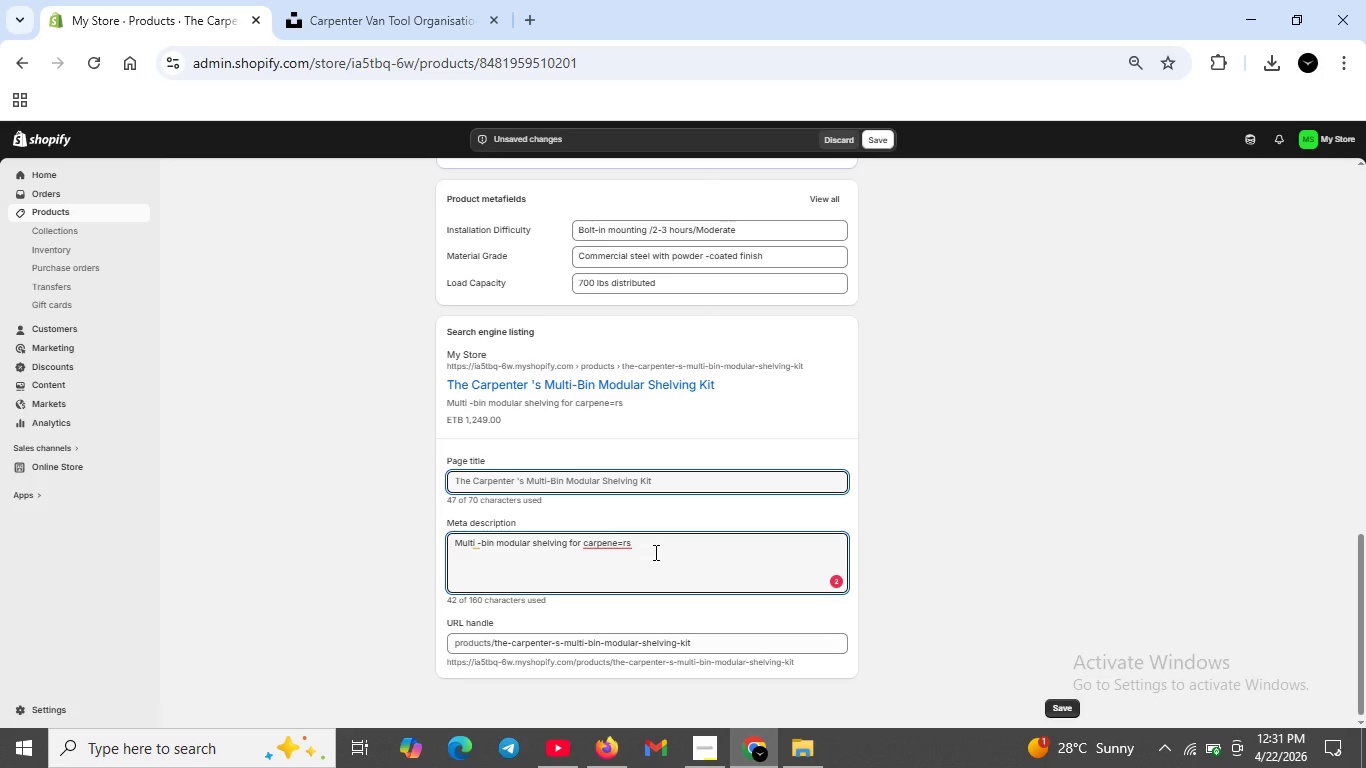 
key(Backspace)
 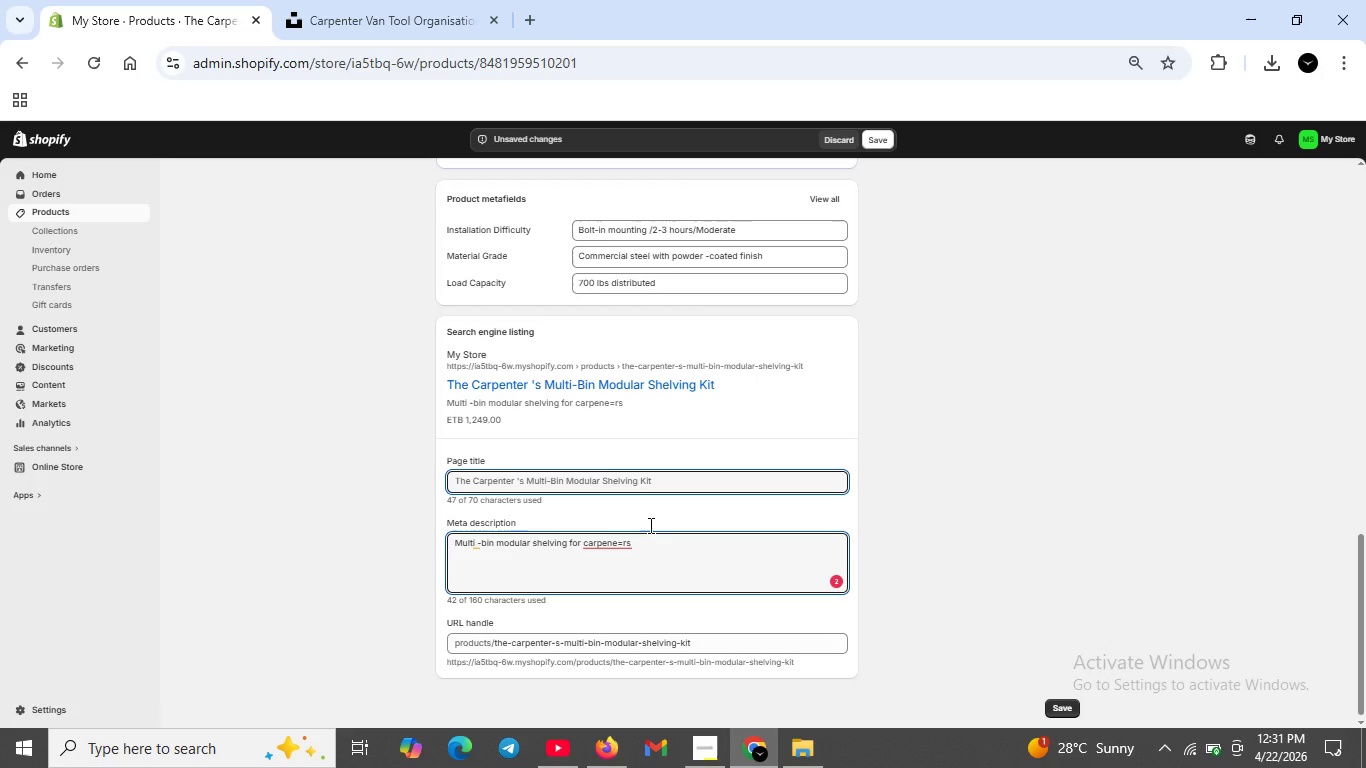 
left_click([646, 540])
 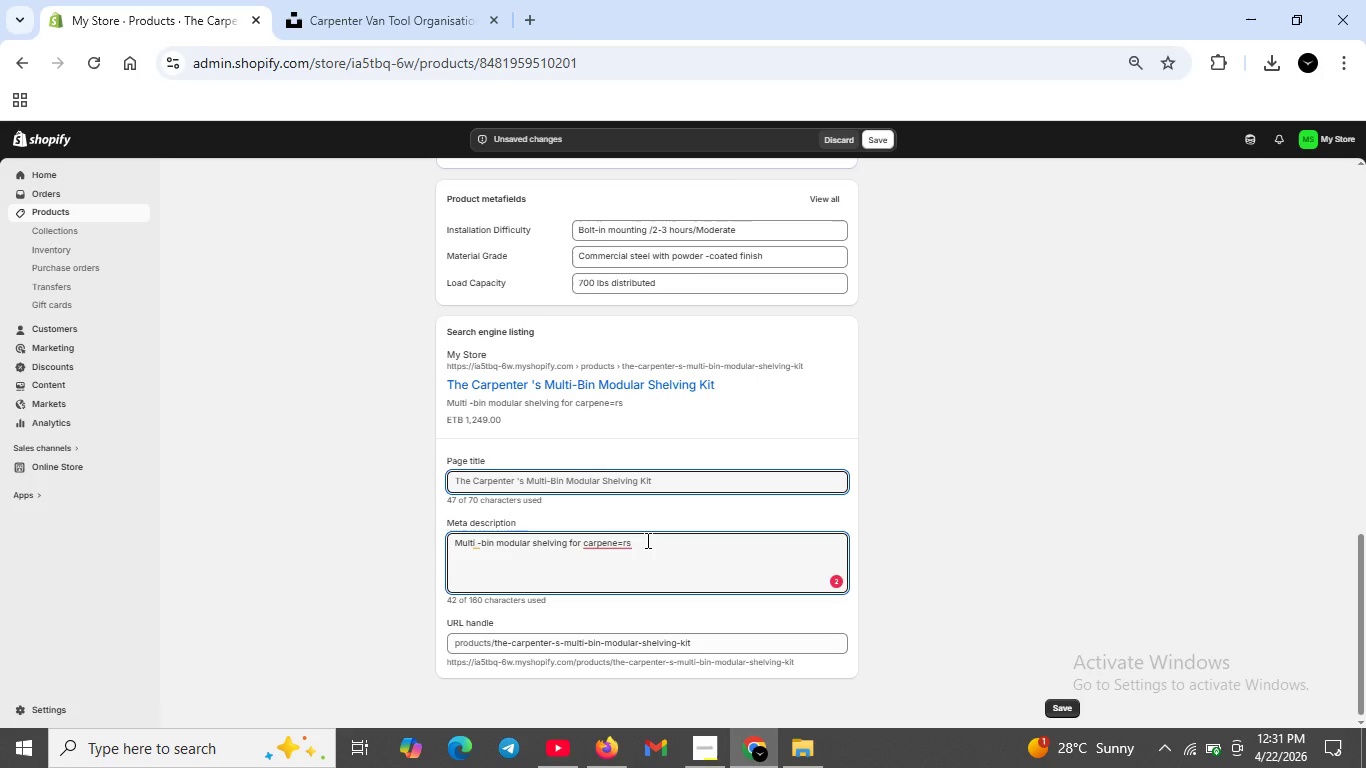 
key(Backspace)
key(Backspace)
type(ters )
 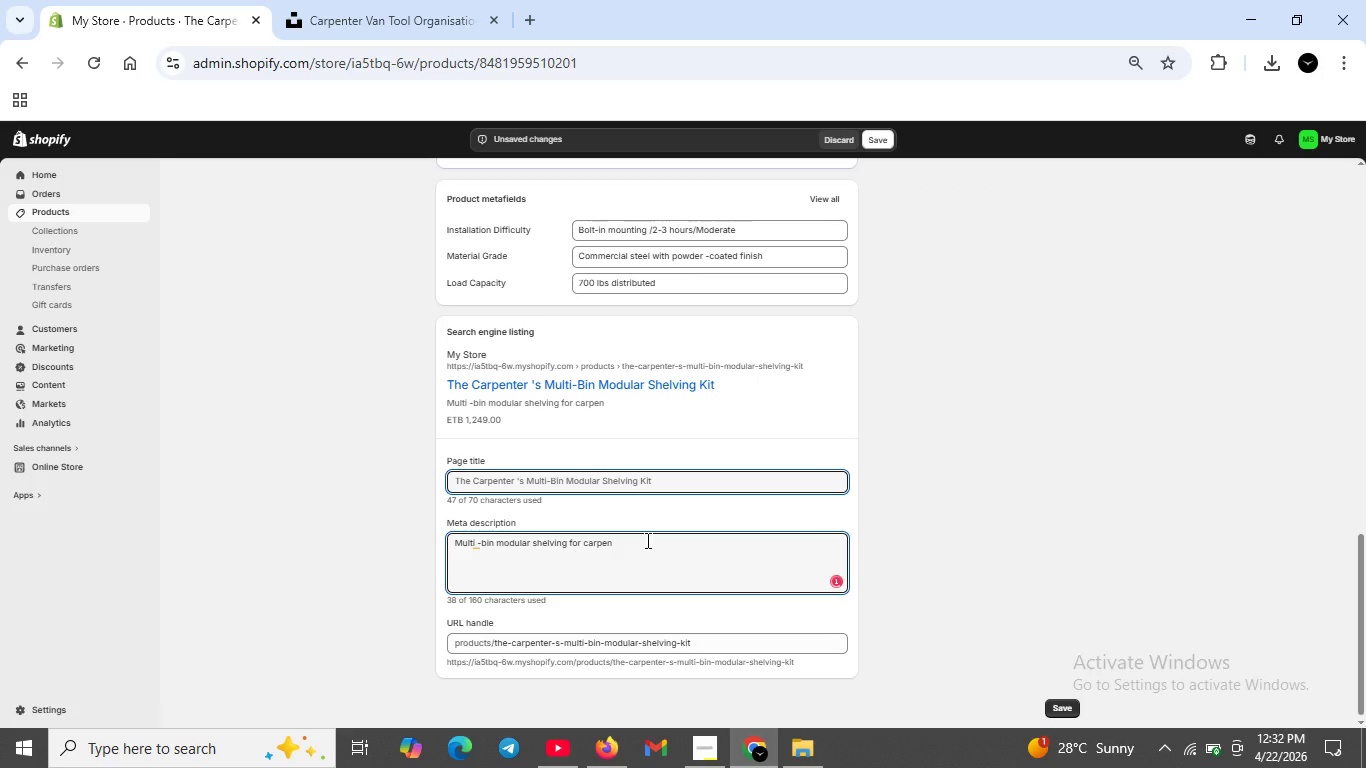 
key(Backspace)
 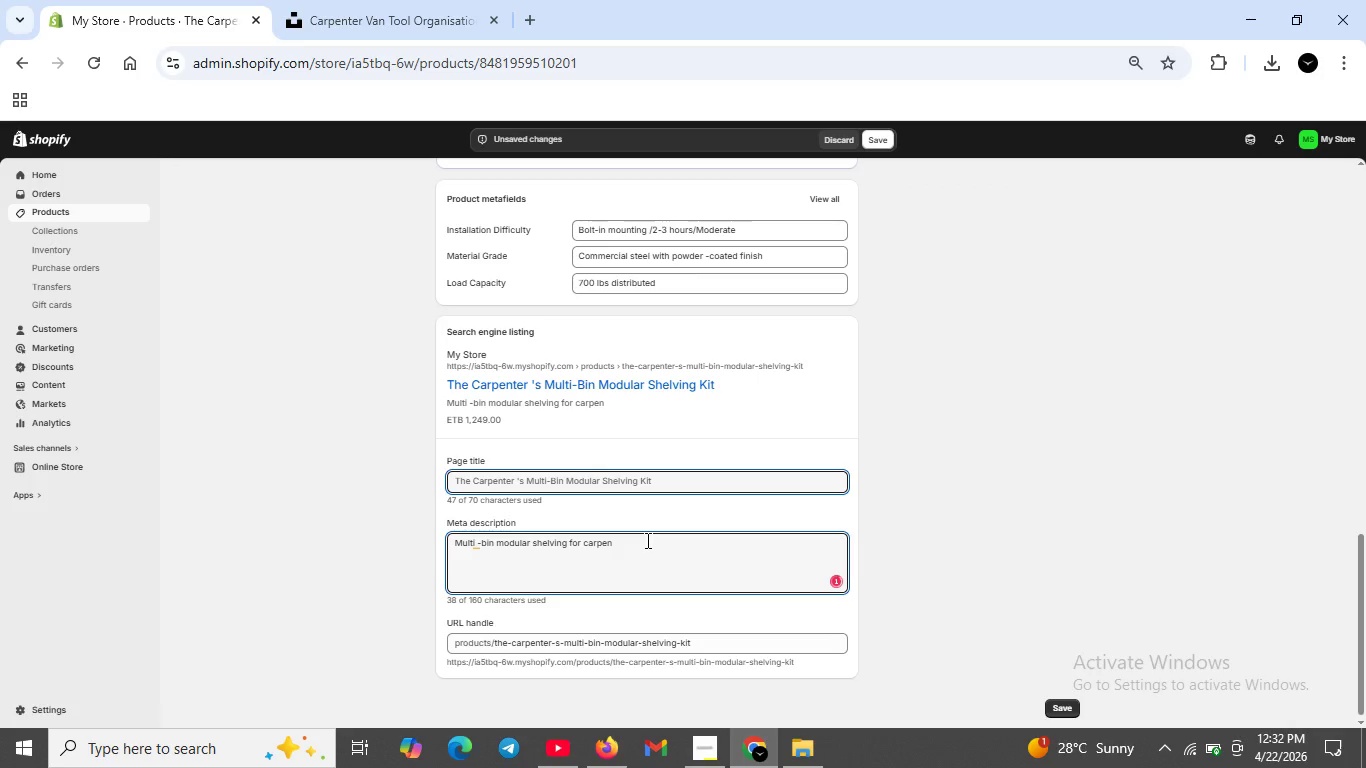 
key(Backspace)
 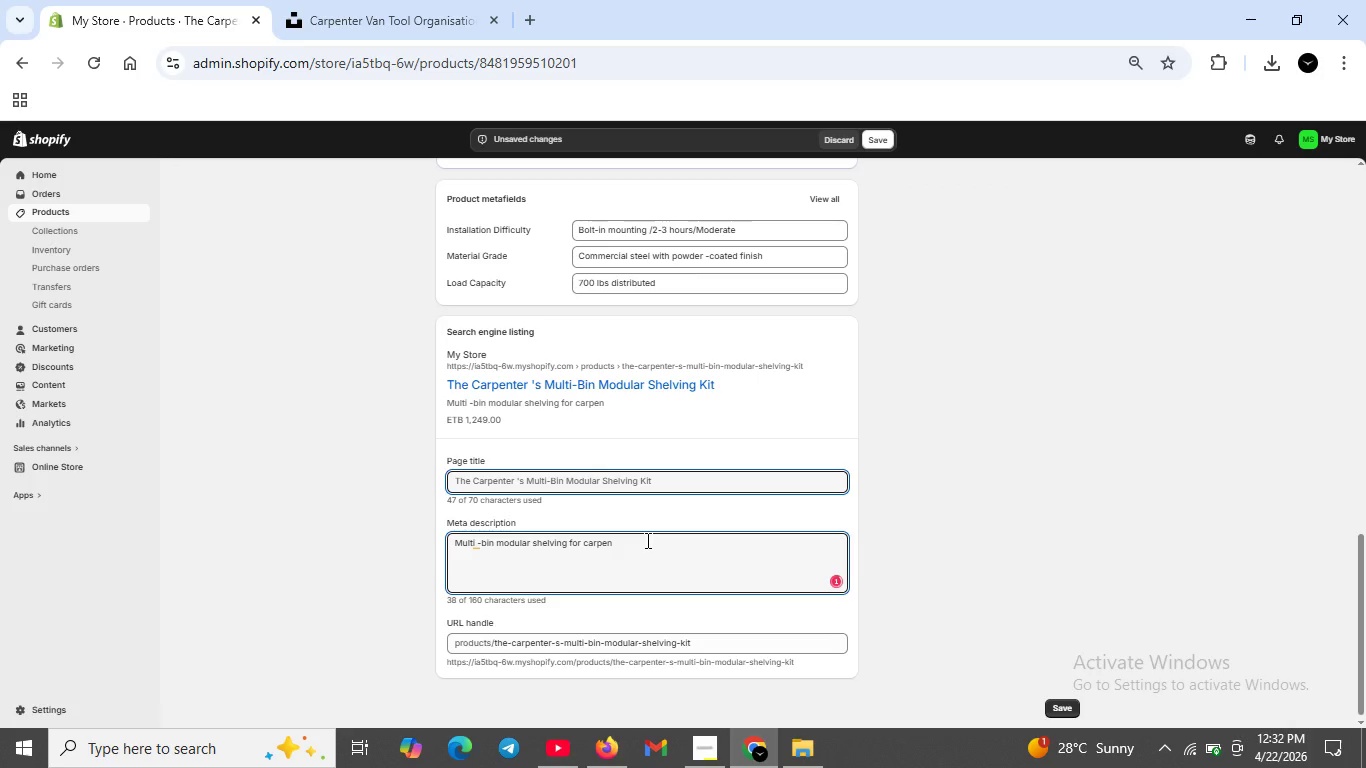 
key(Backspace)
 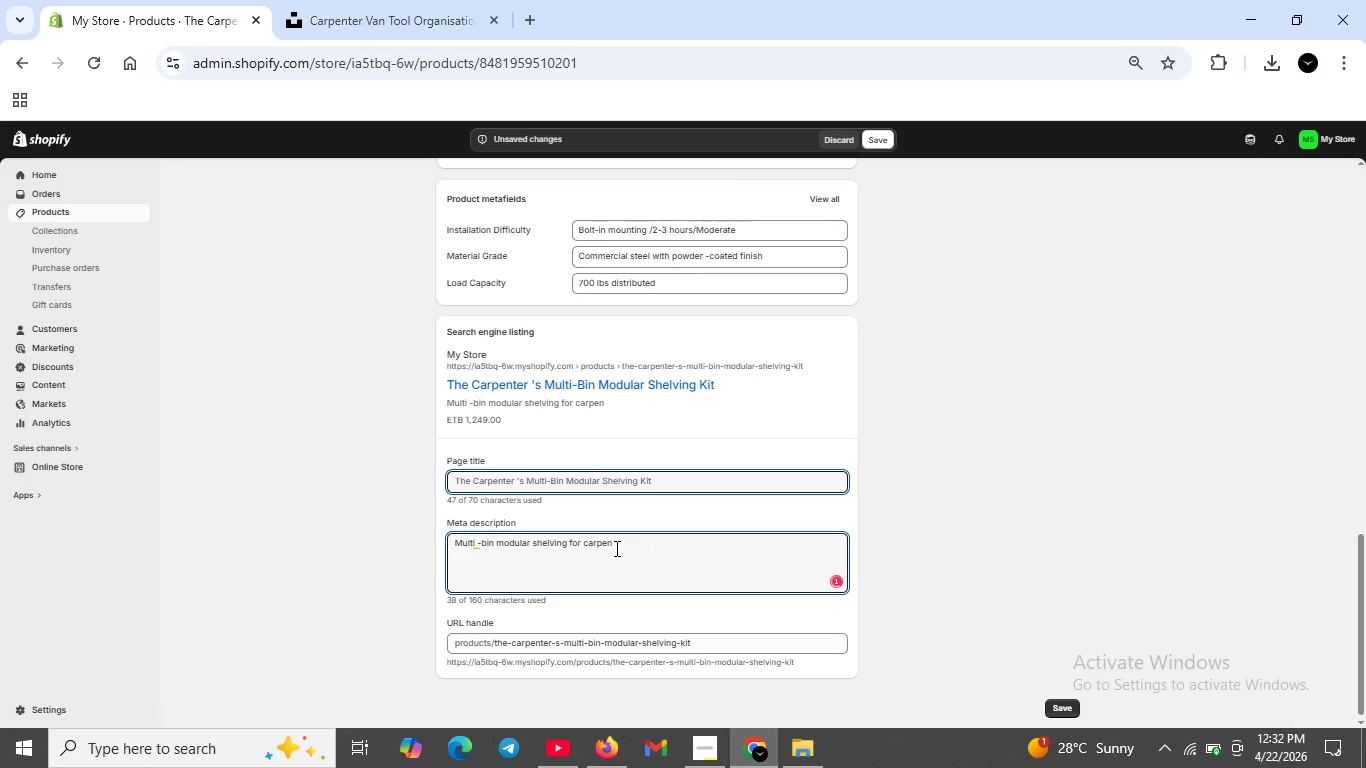 
left_click([615, 548])
 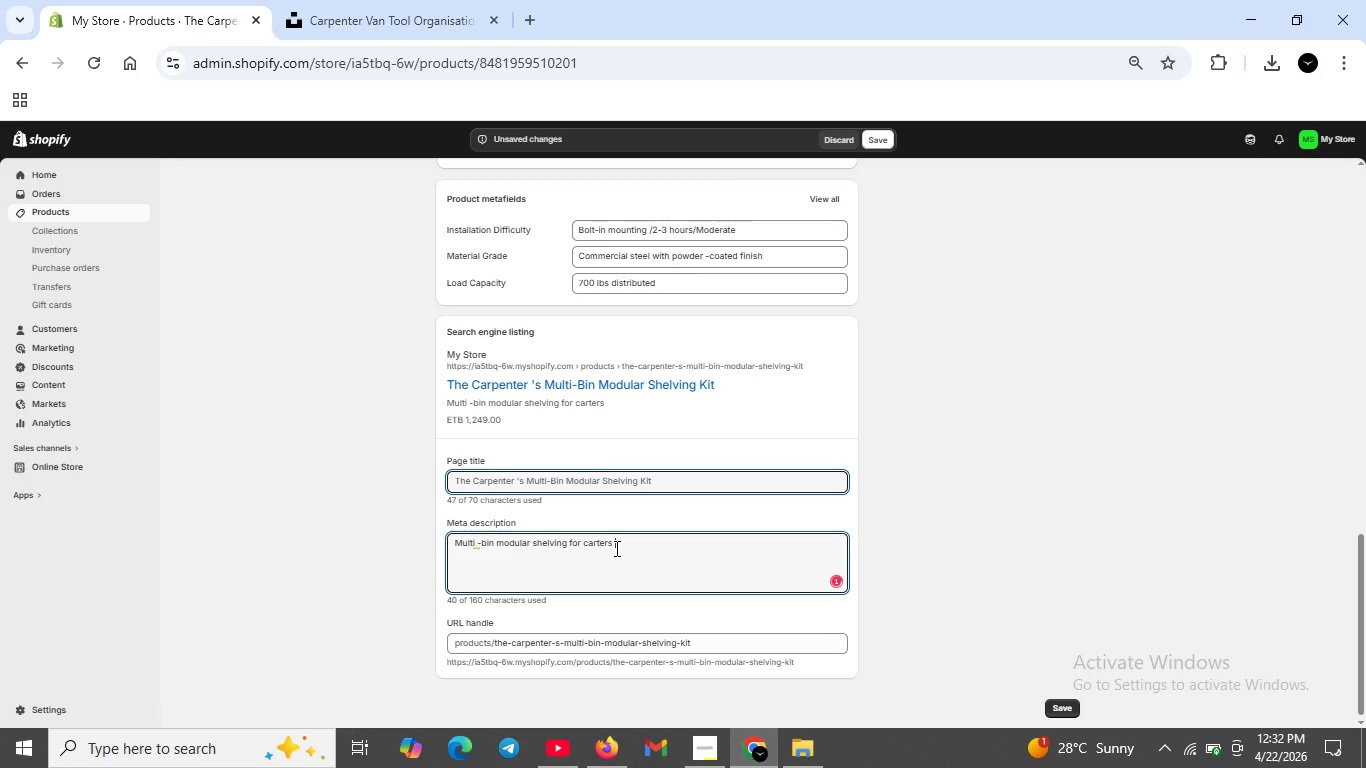 
key(Backspace)
 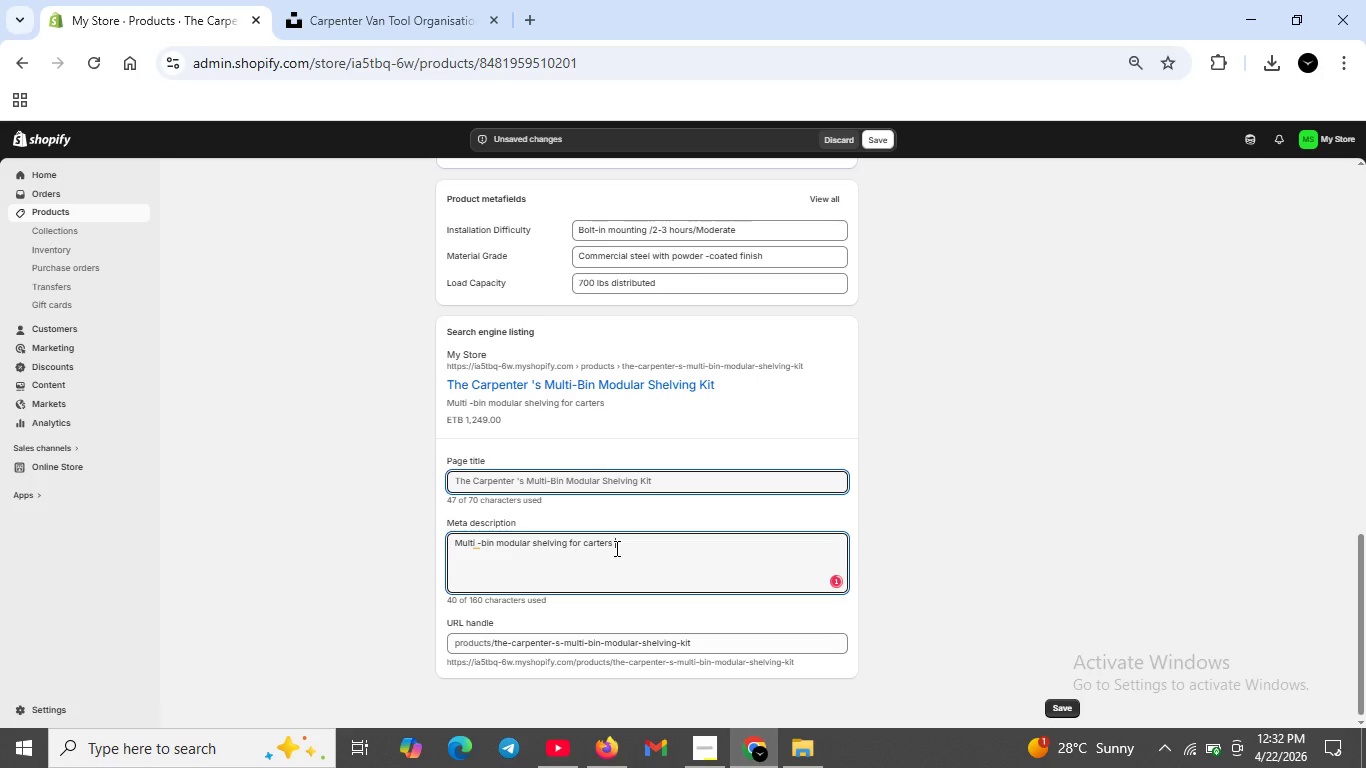 
key(Backspace)
 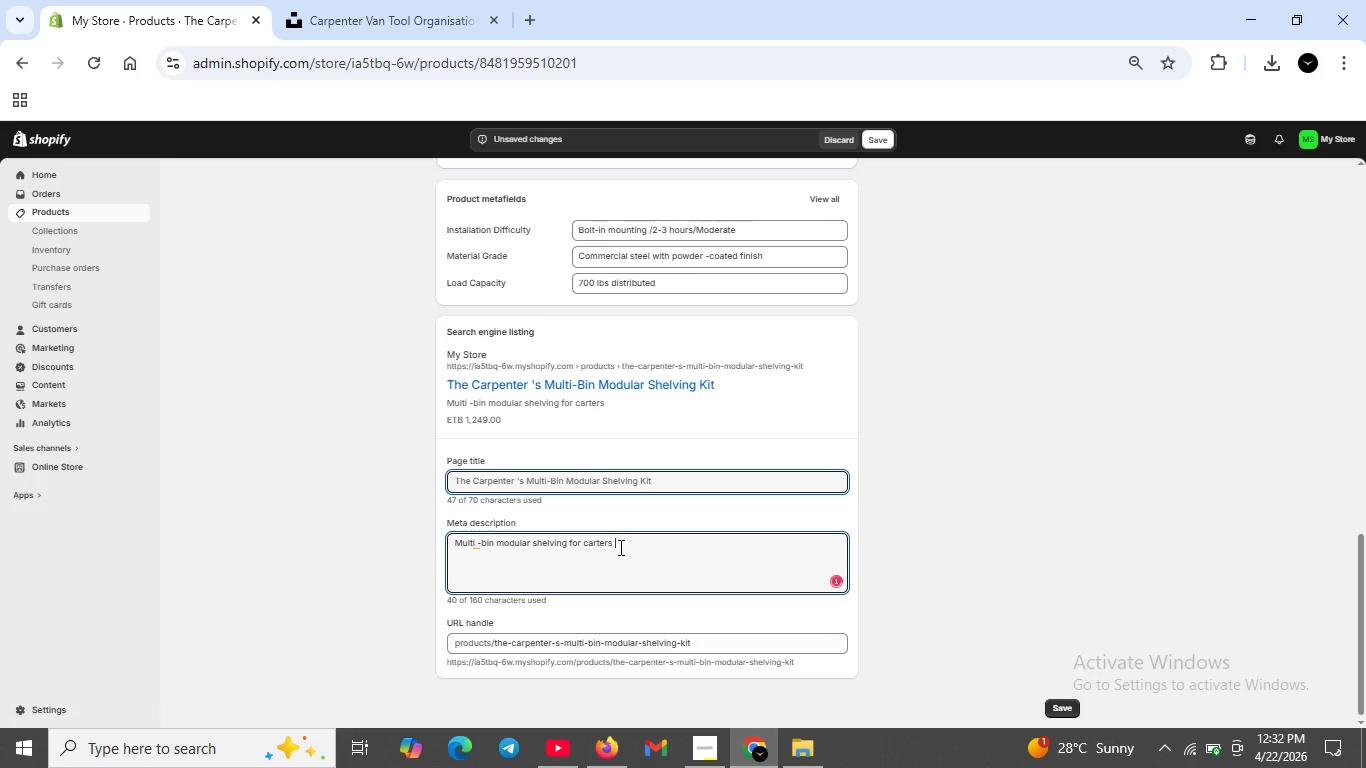 
left_click([620, 547])
 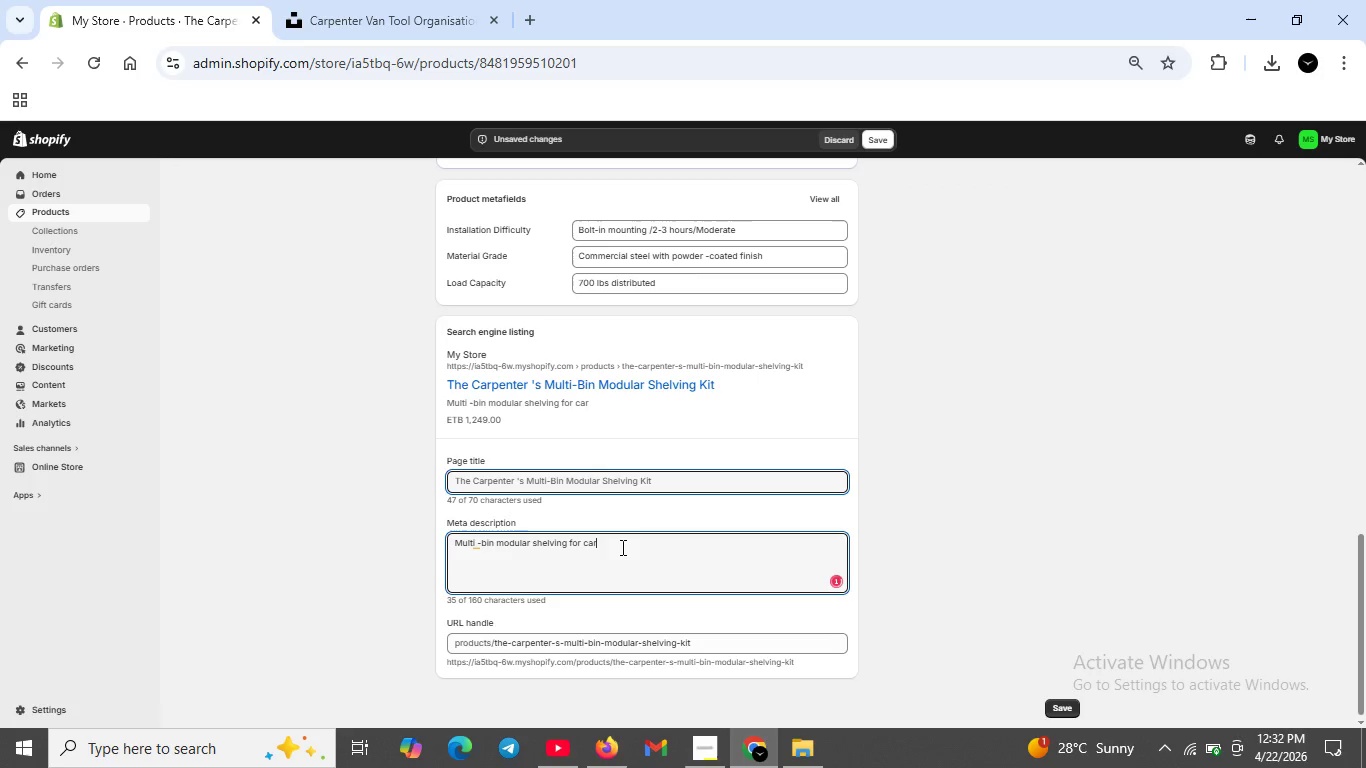 
type(PENTERS. fiTS sPRINTER ,r)
key(Backspace)
key(Backspace)
type(,Transit Pro)
key(Backspace)
key(Backspace)
key(Backspace)
key(Backspace)
 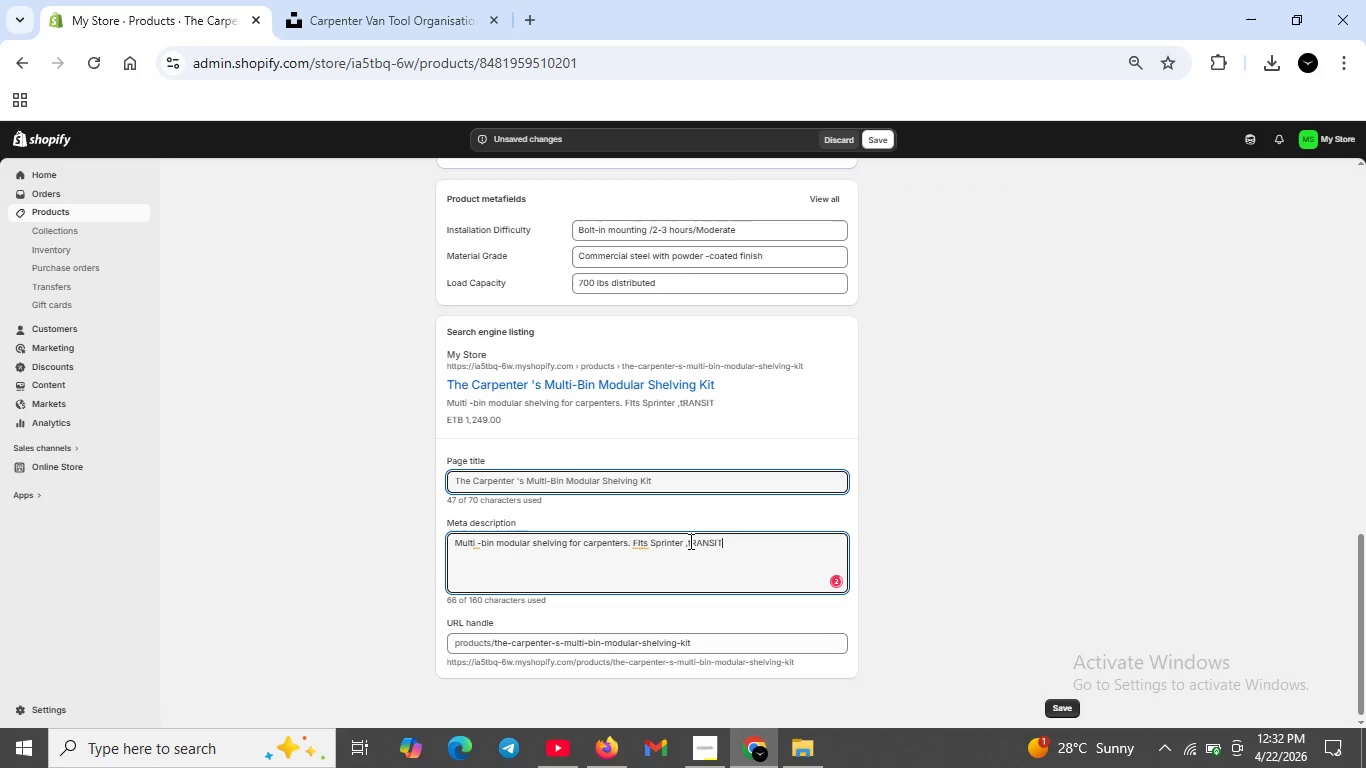 
left_click_drag(start_coordinate=[686, 541], to_coordinate=[728, 546])
 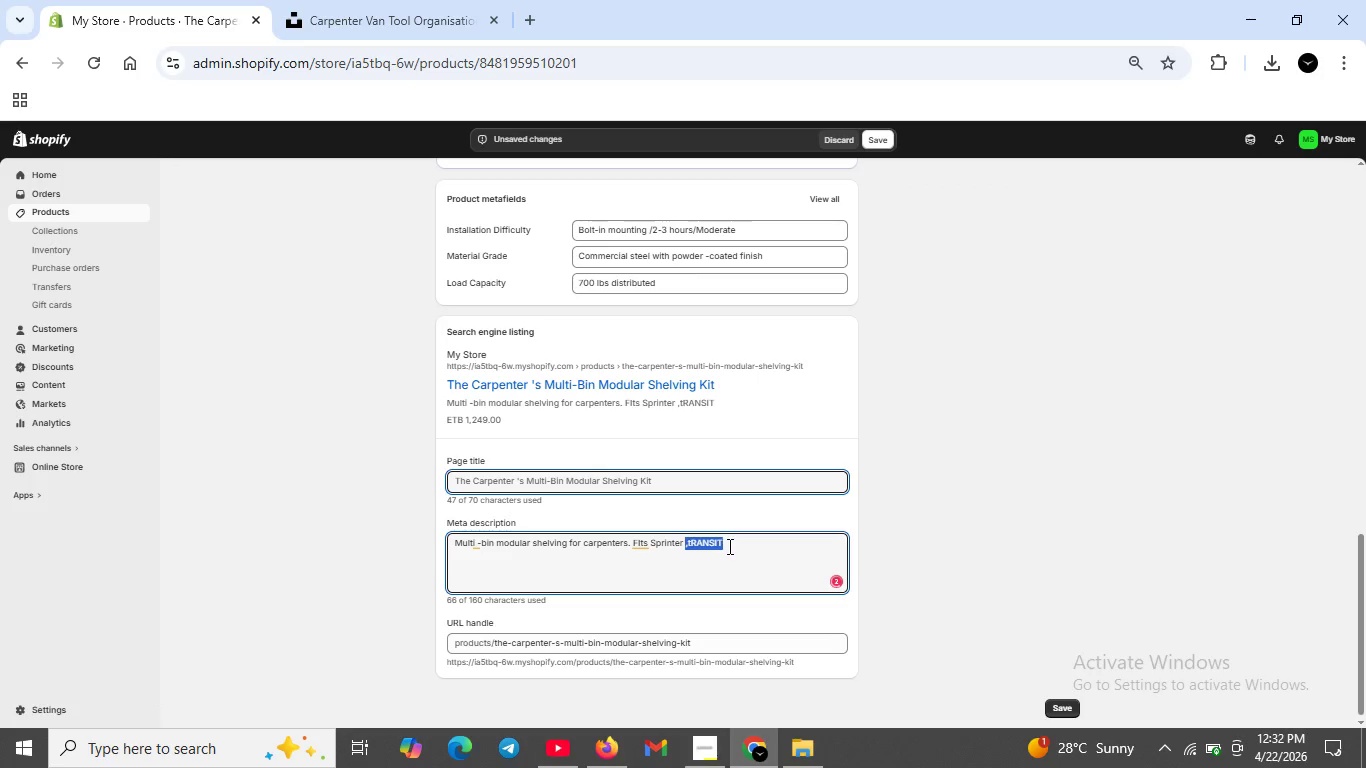 
key(Backspace)
 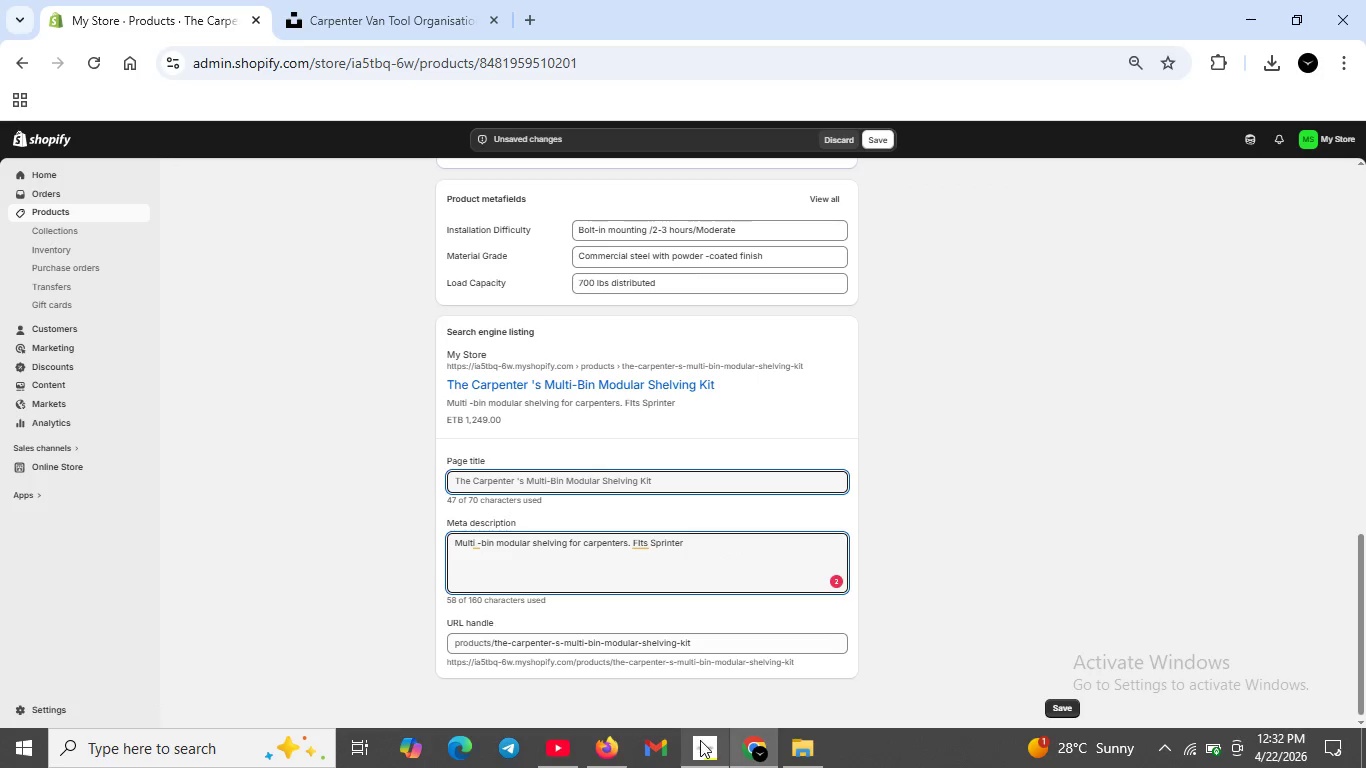 
left_click([700, 741])